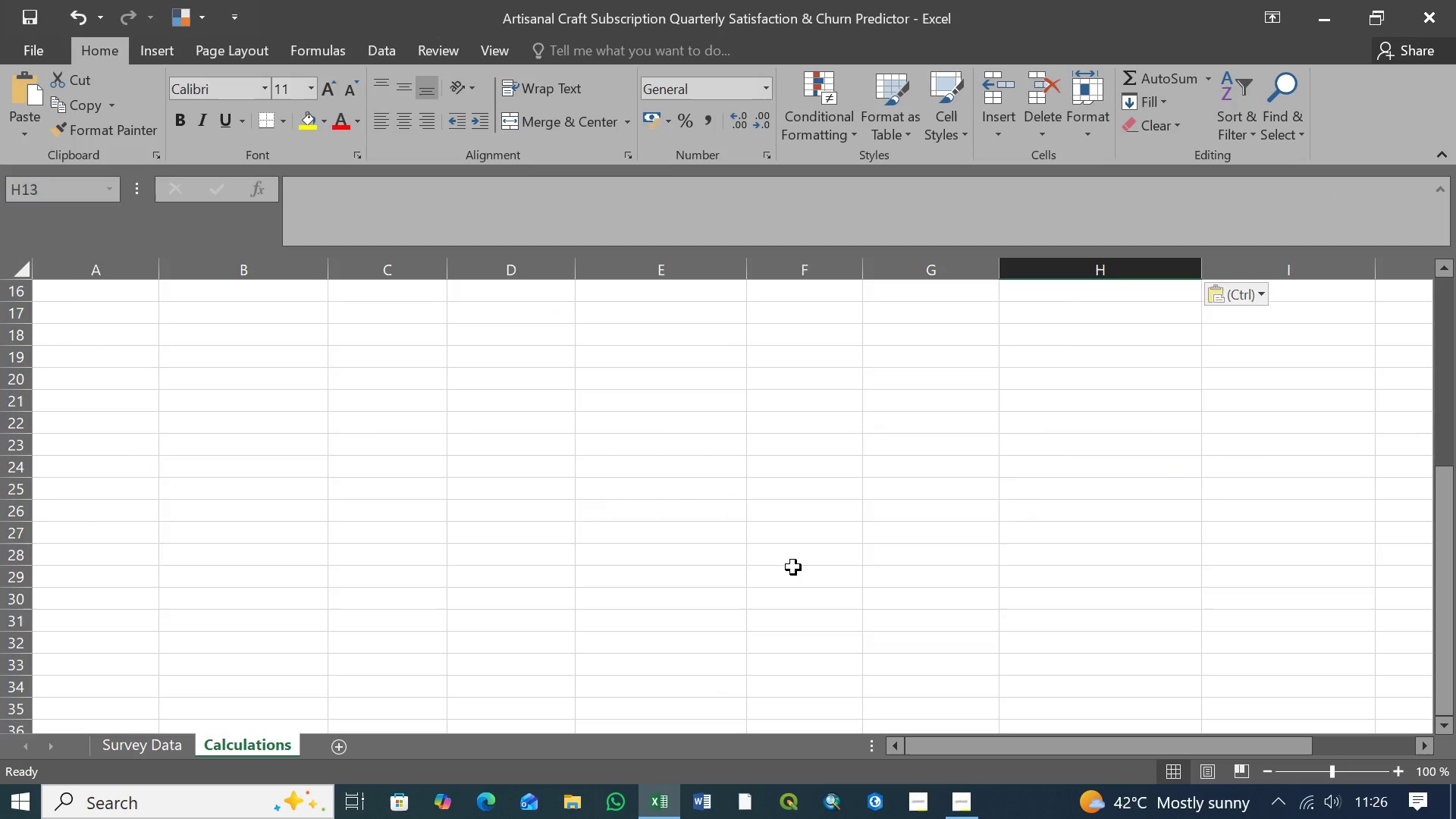 
scroll: coordinate [793, 564], scroll_direction: up, amount: 9.0
 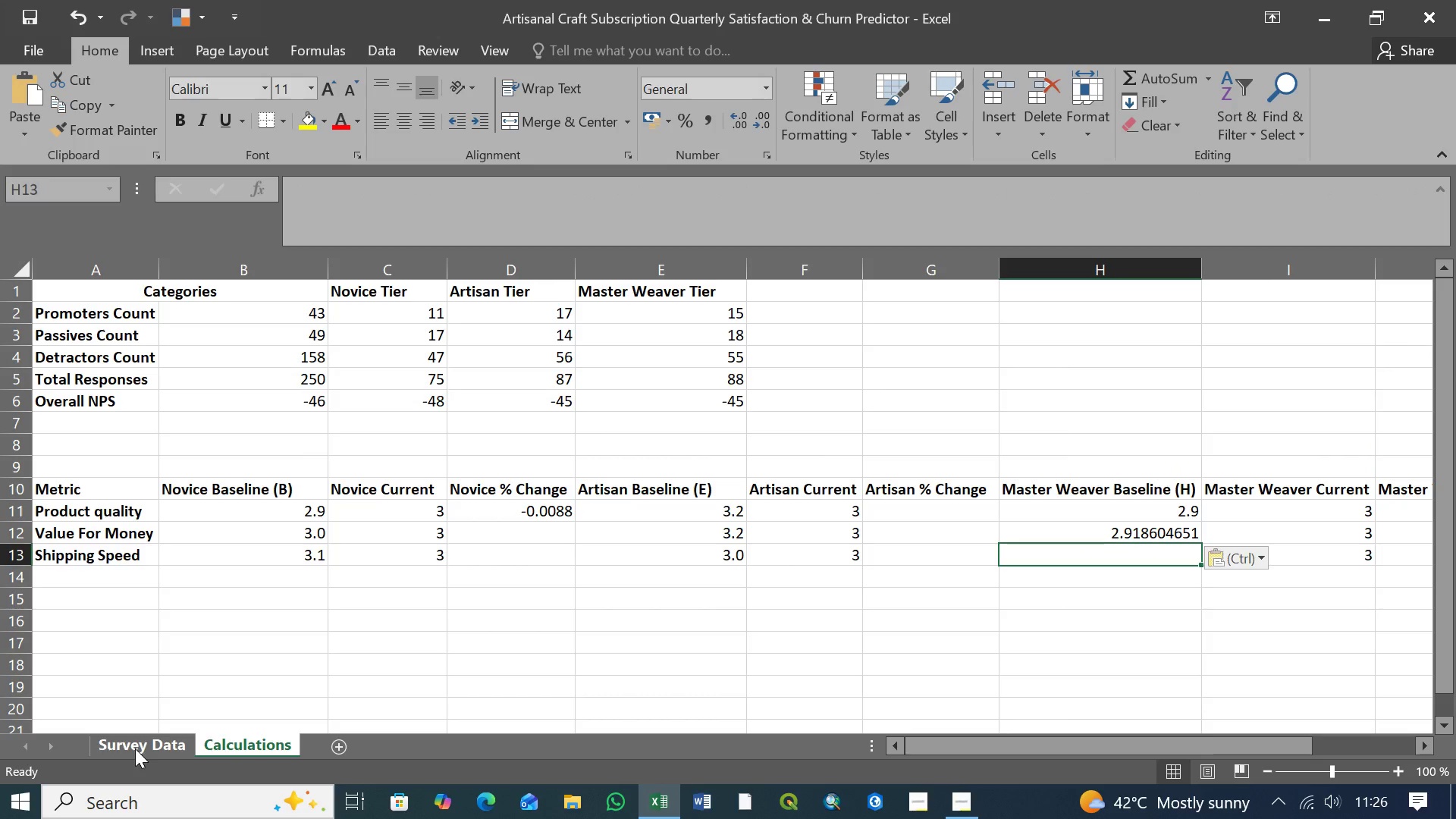 
left_click([137, 744])
 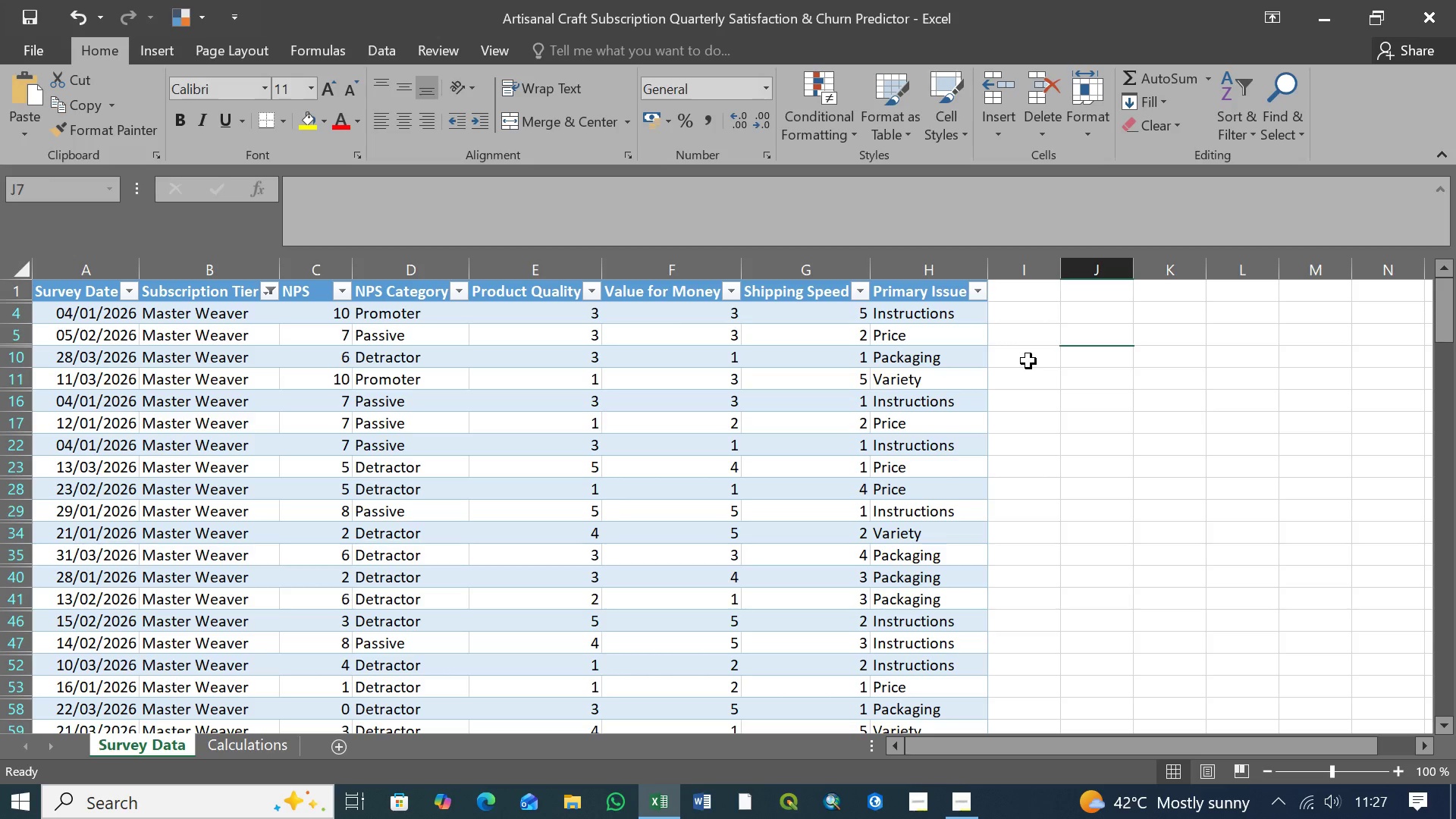 
wait(37.77)
 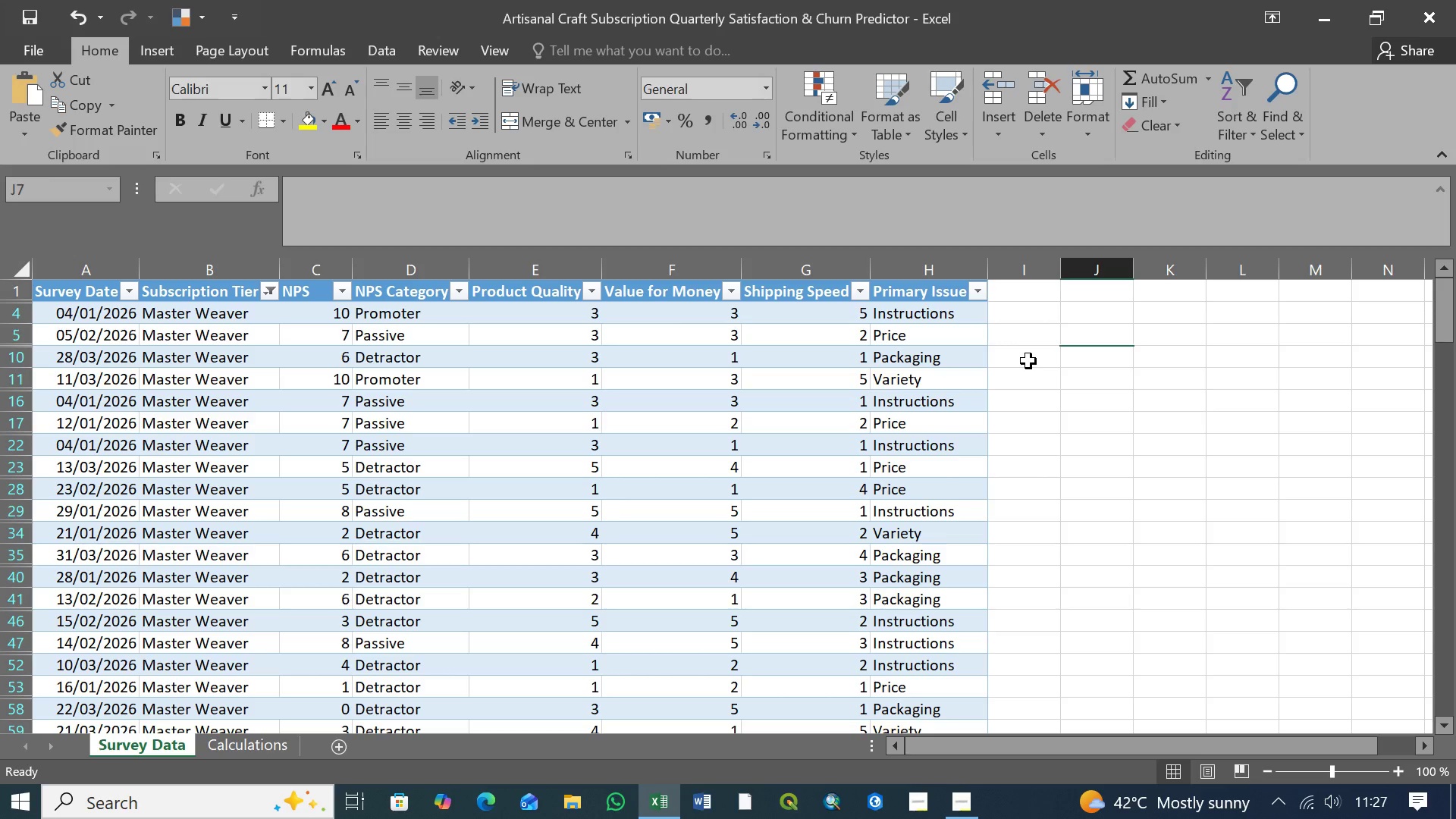 
left_click([1084, 346])
 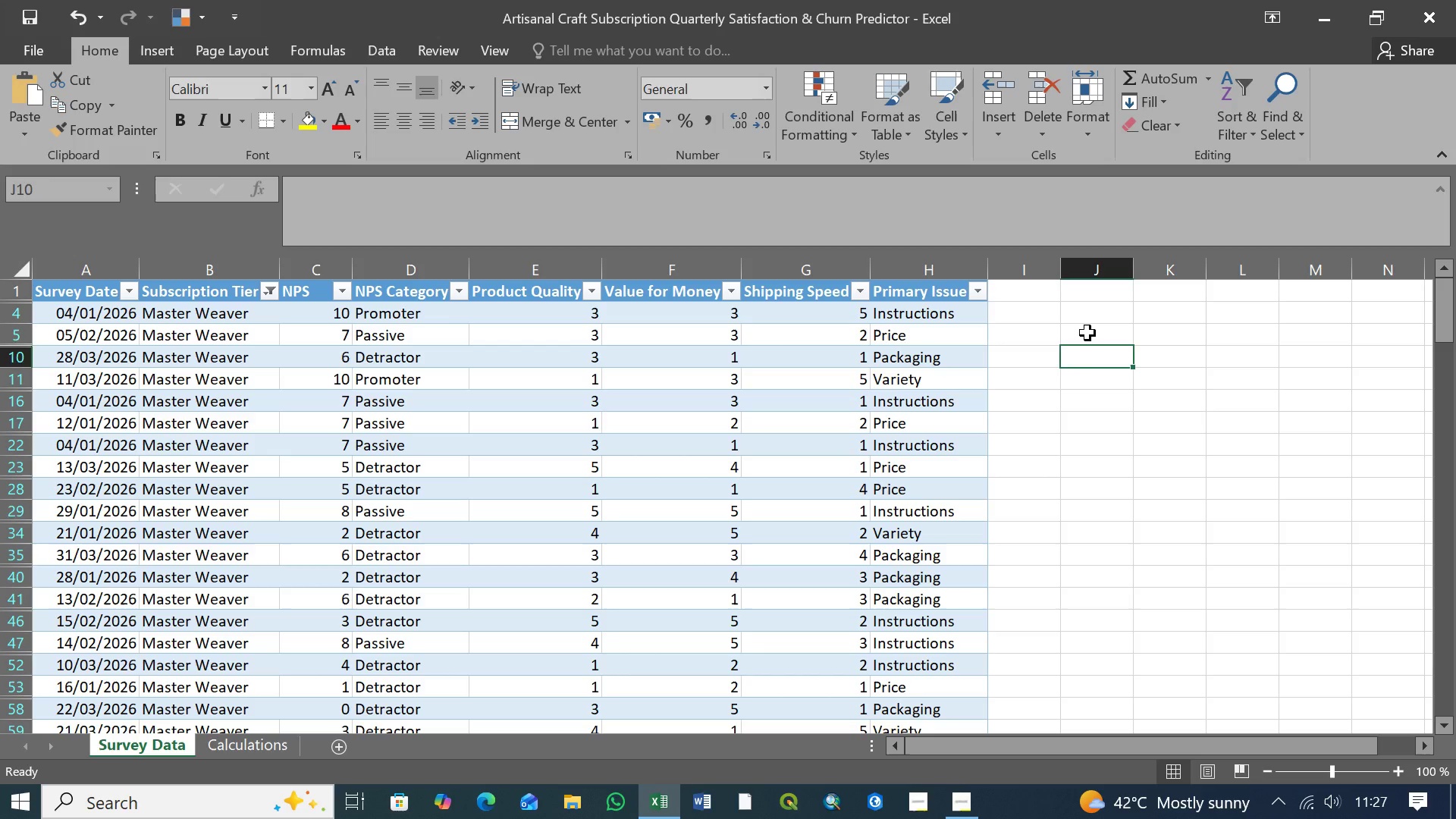 
left_click([1087, 333])
 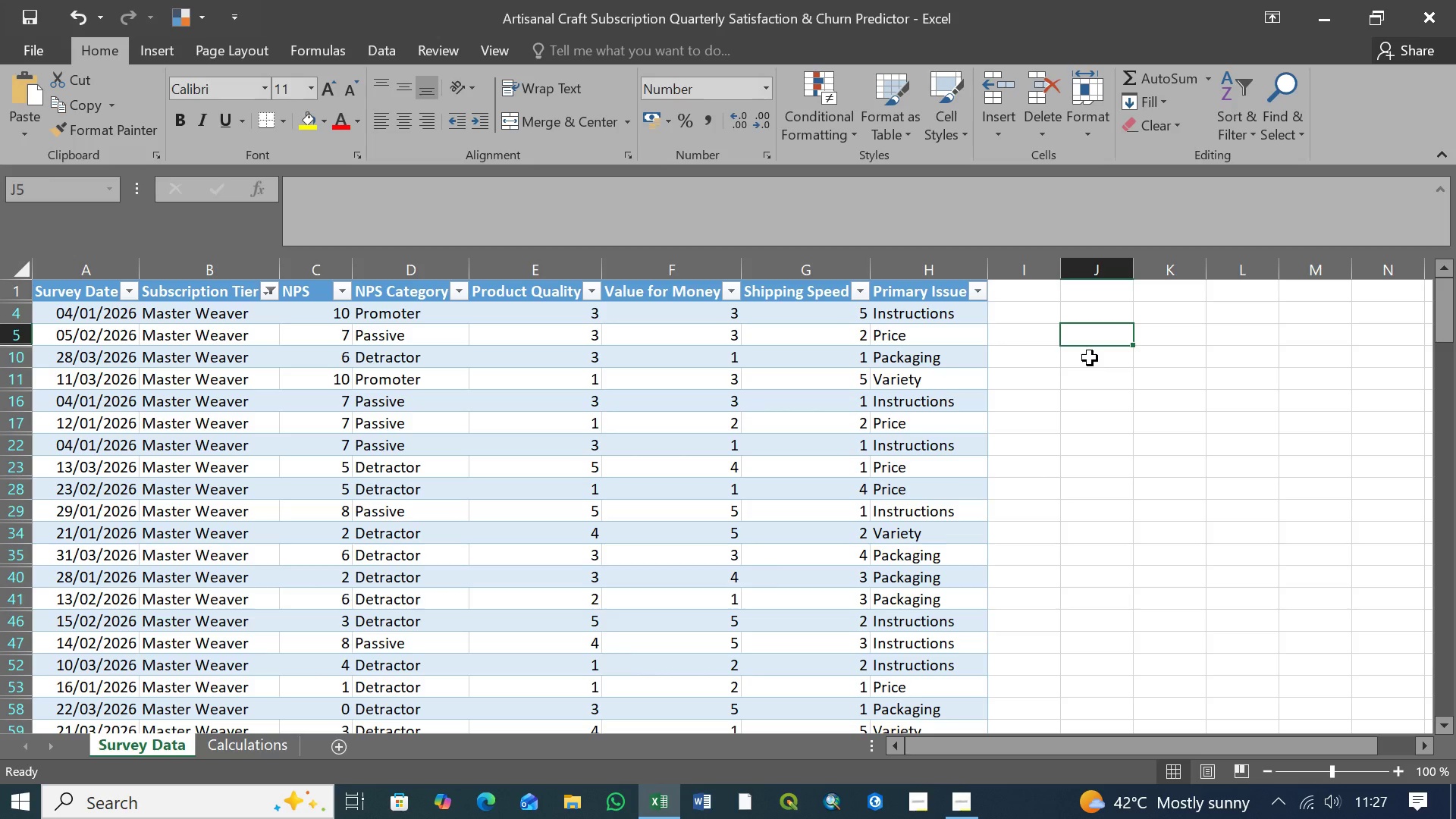 
left_click([1090, 359])
 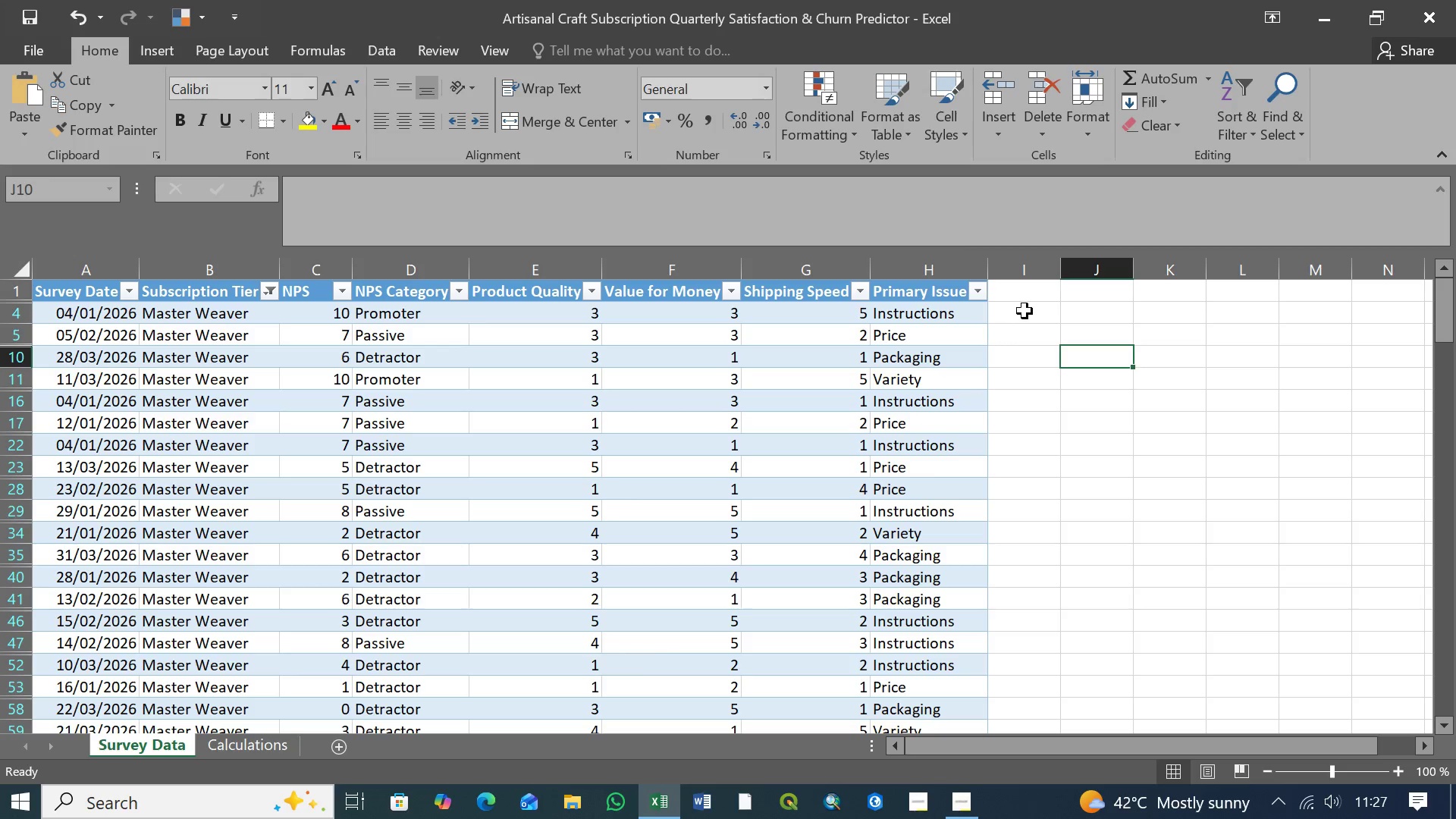 
wait(27.05)
 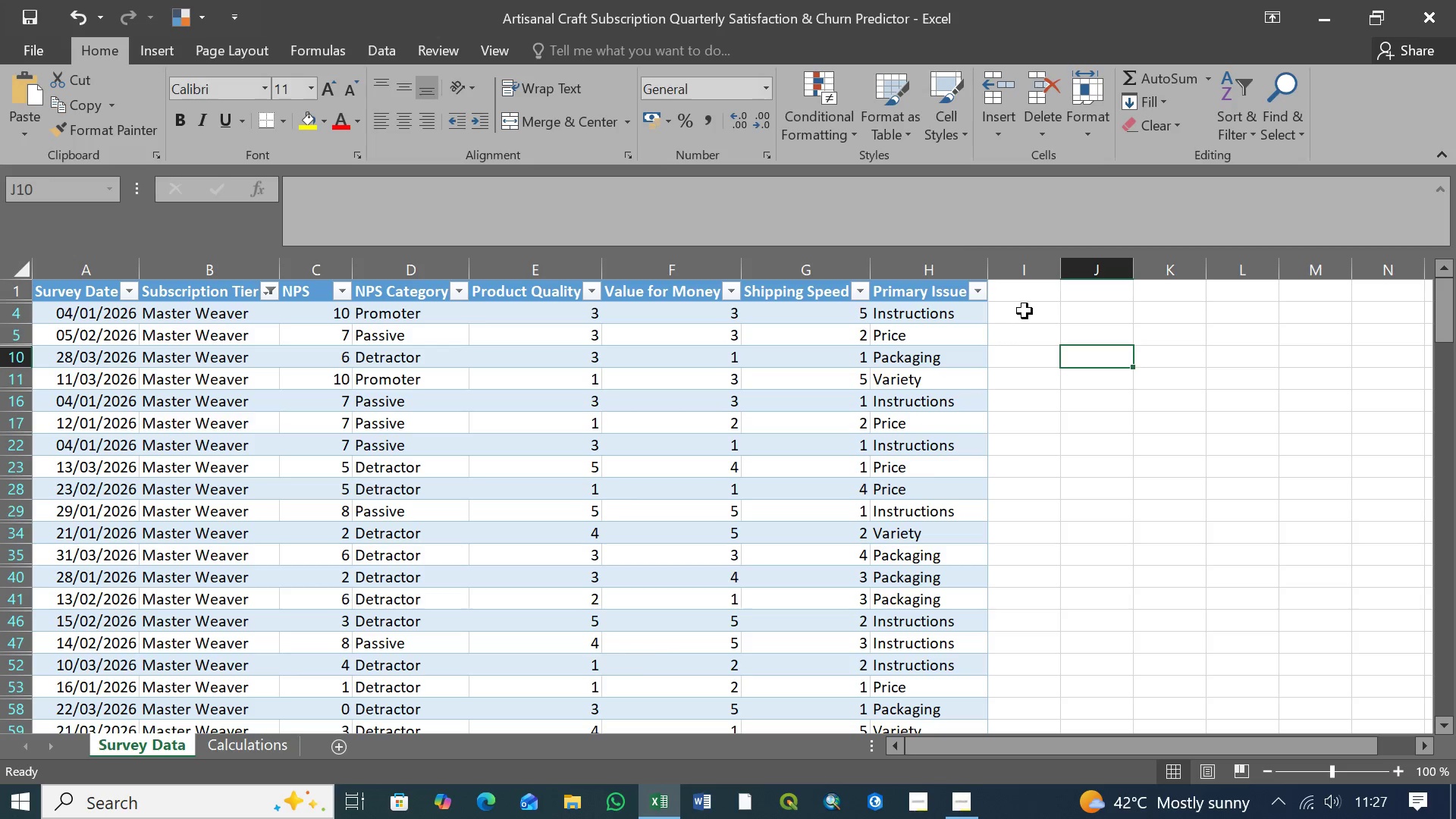 
left_click([1025, 289])
 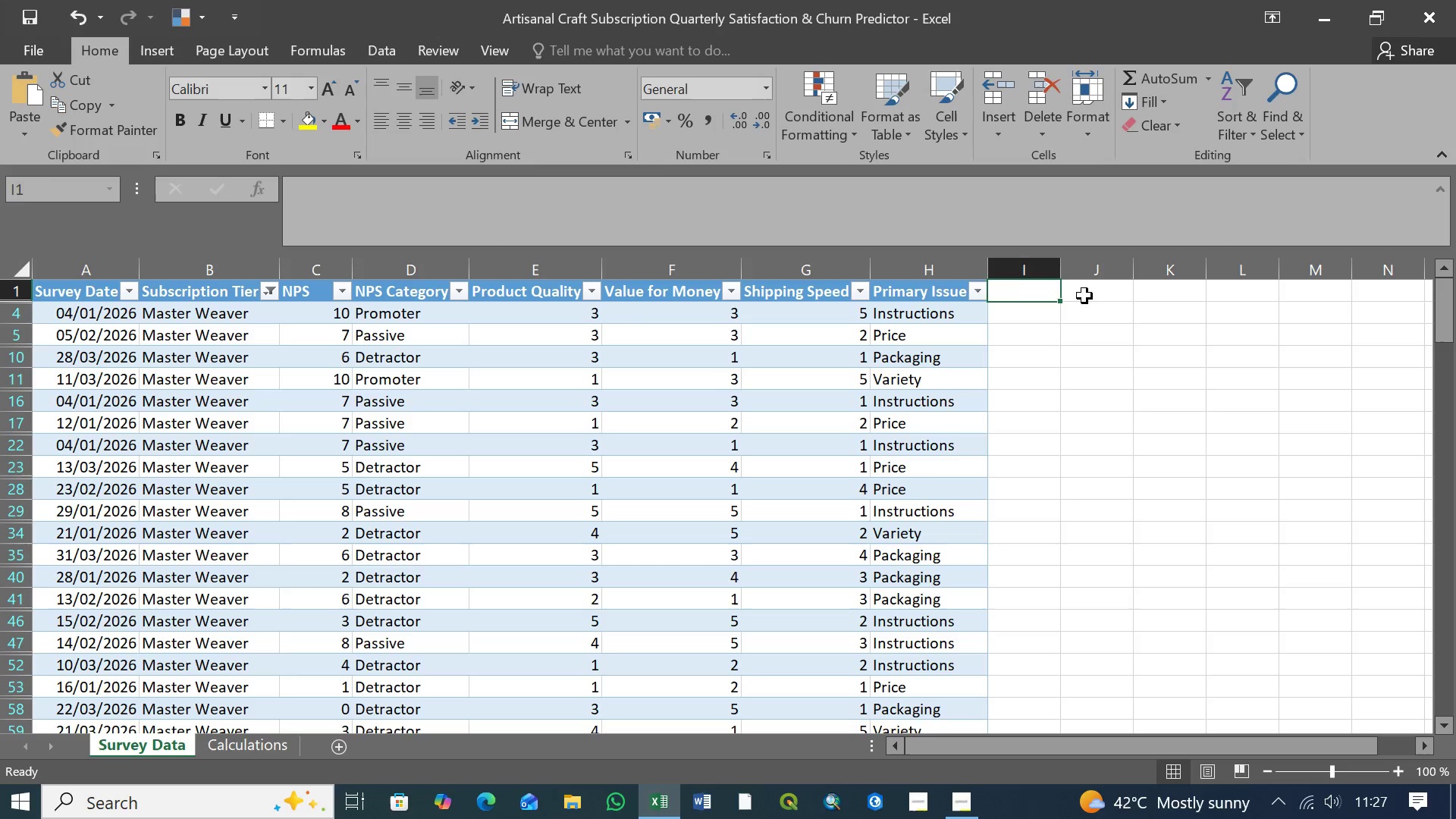 
left_click([1084, 296])
 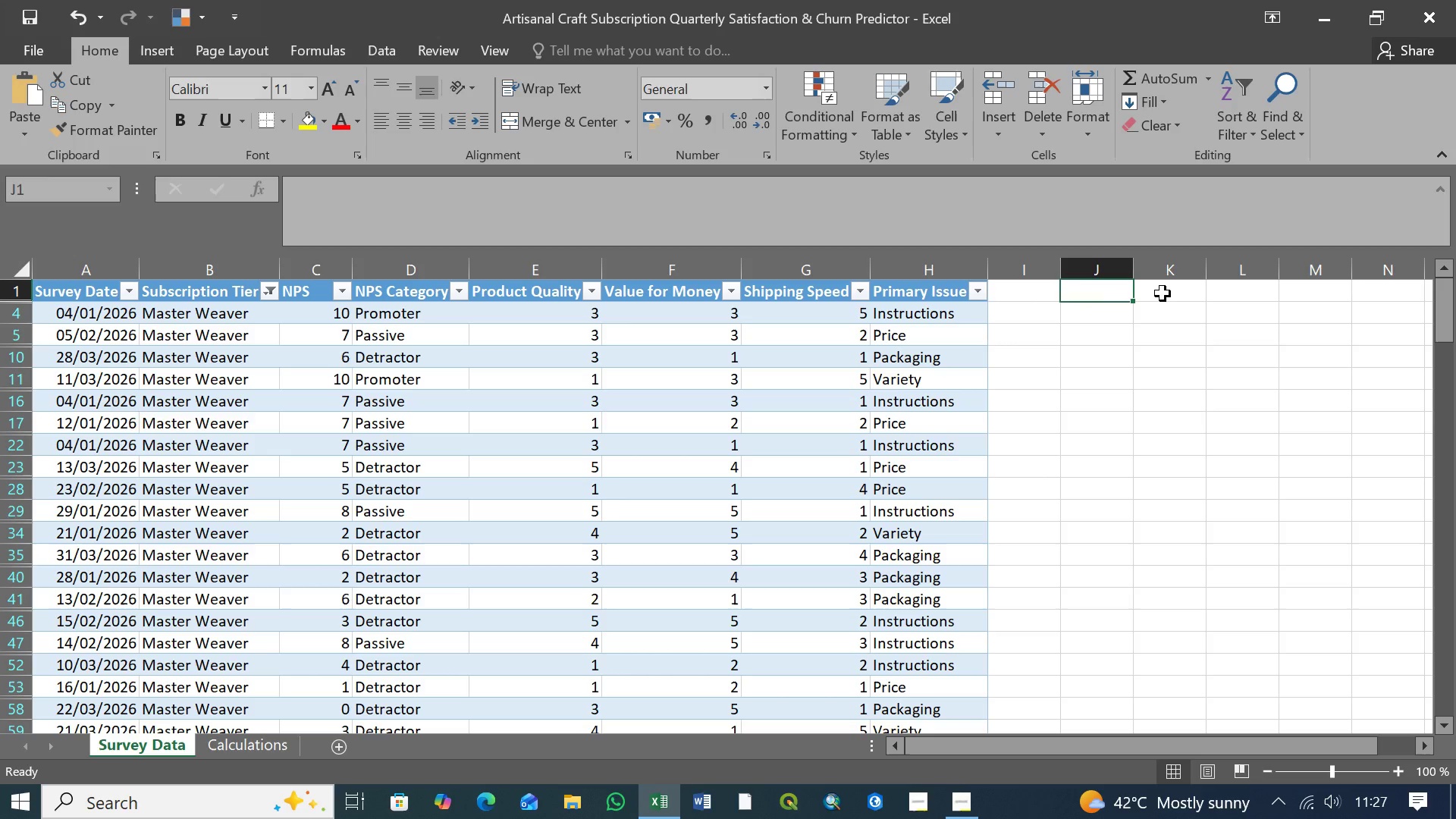 
left_click([1167, 293])
 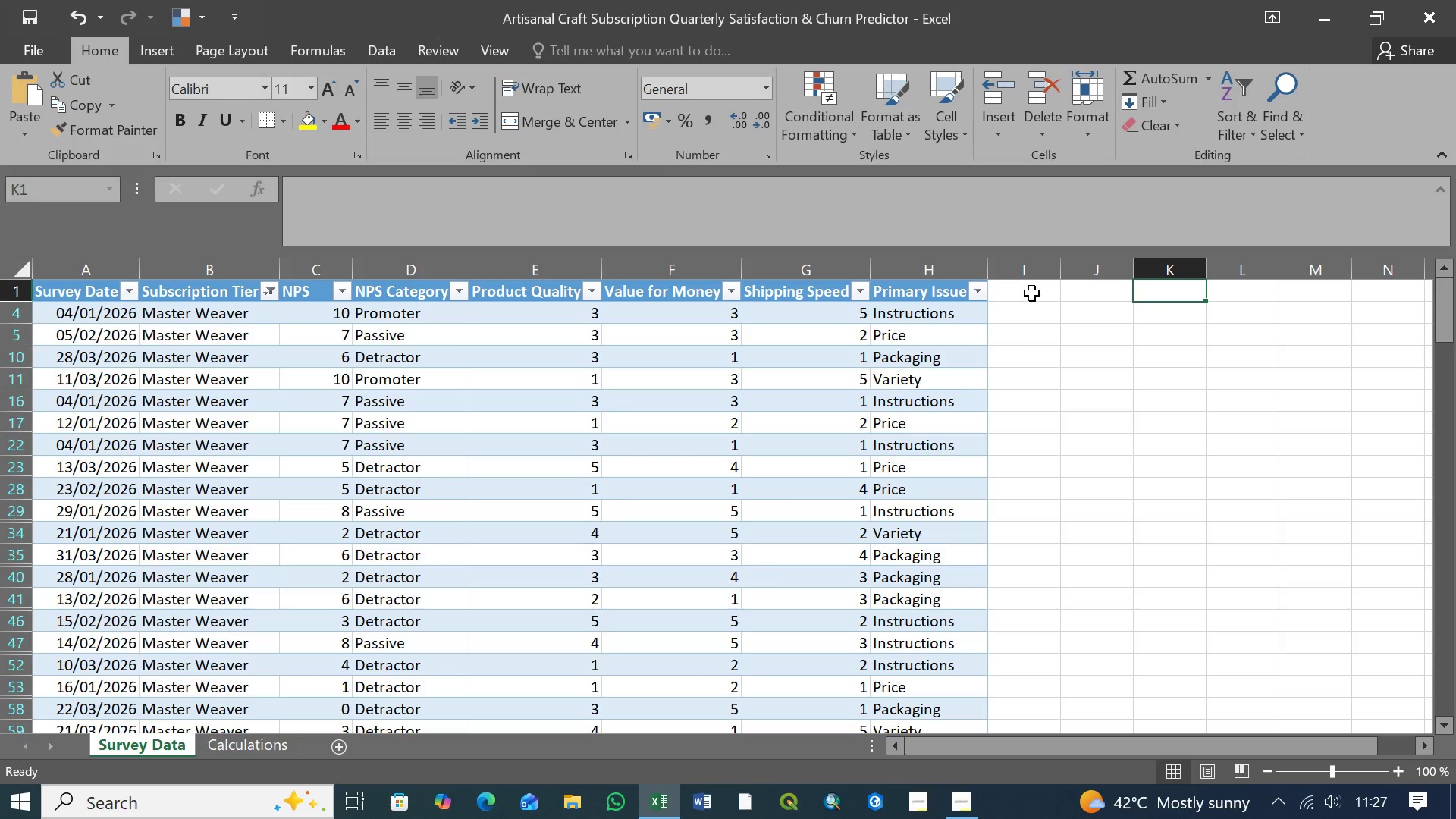 
left_click([1032, 293])
 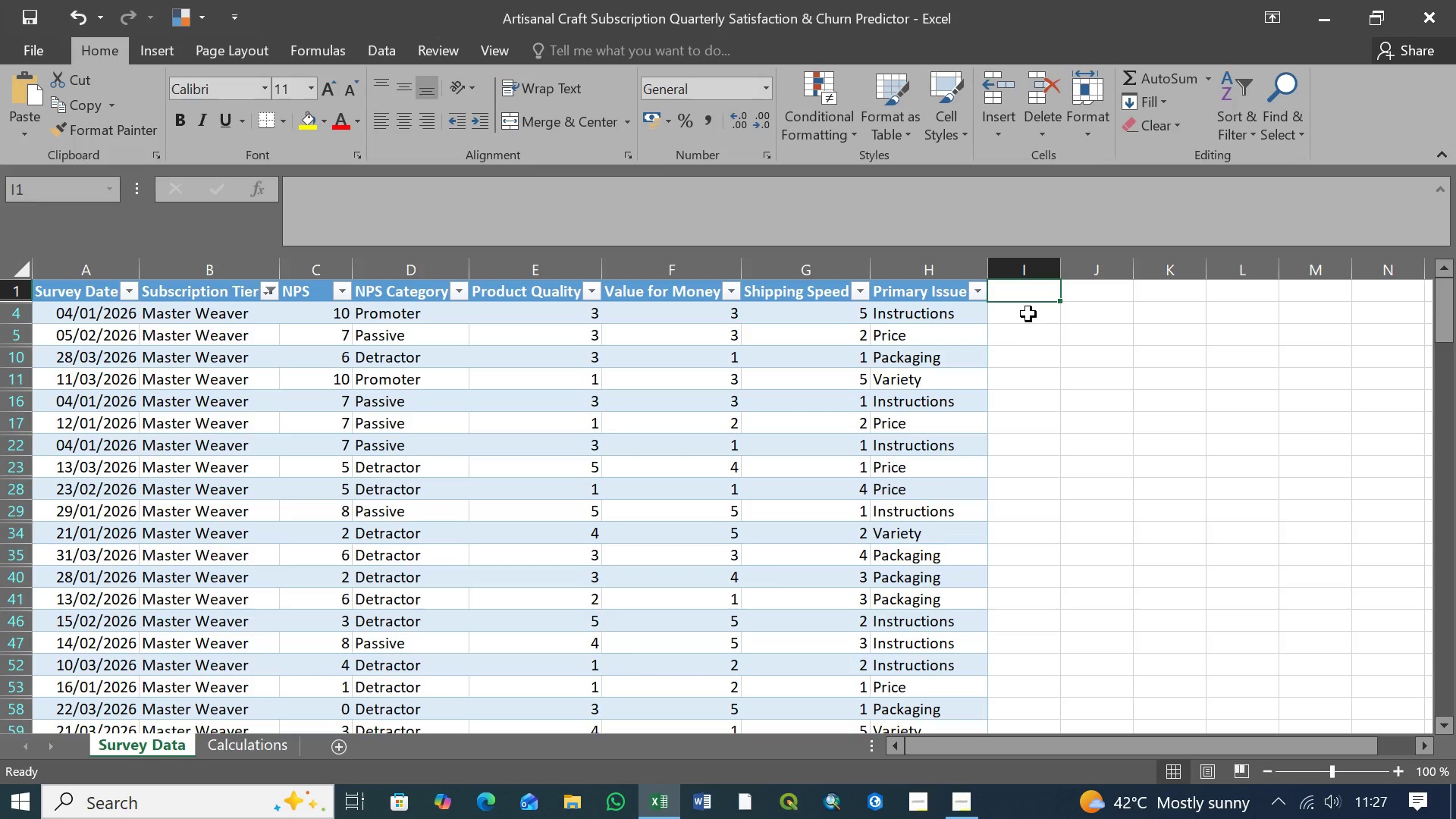 
left_click([1028, 314])
 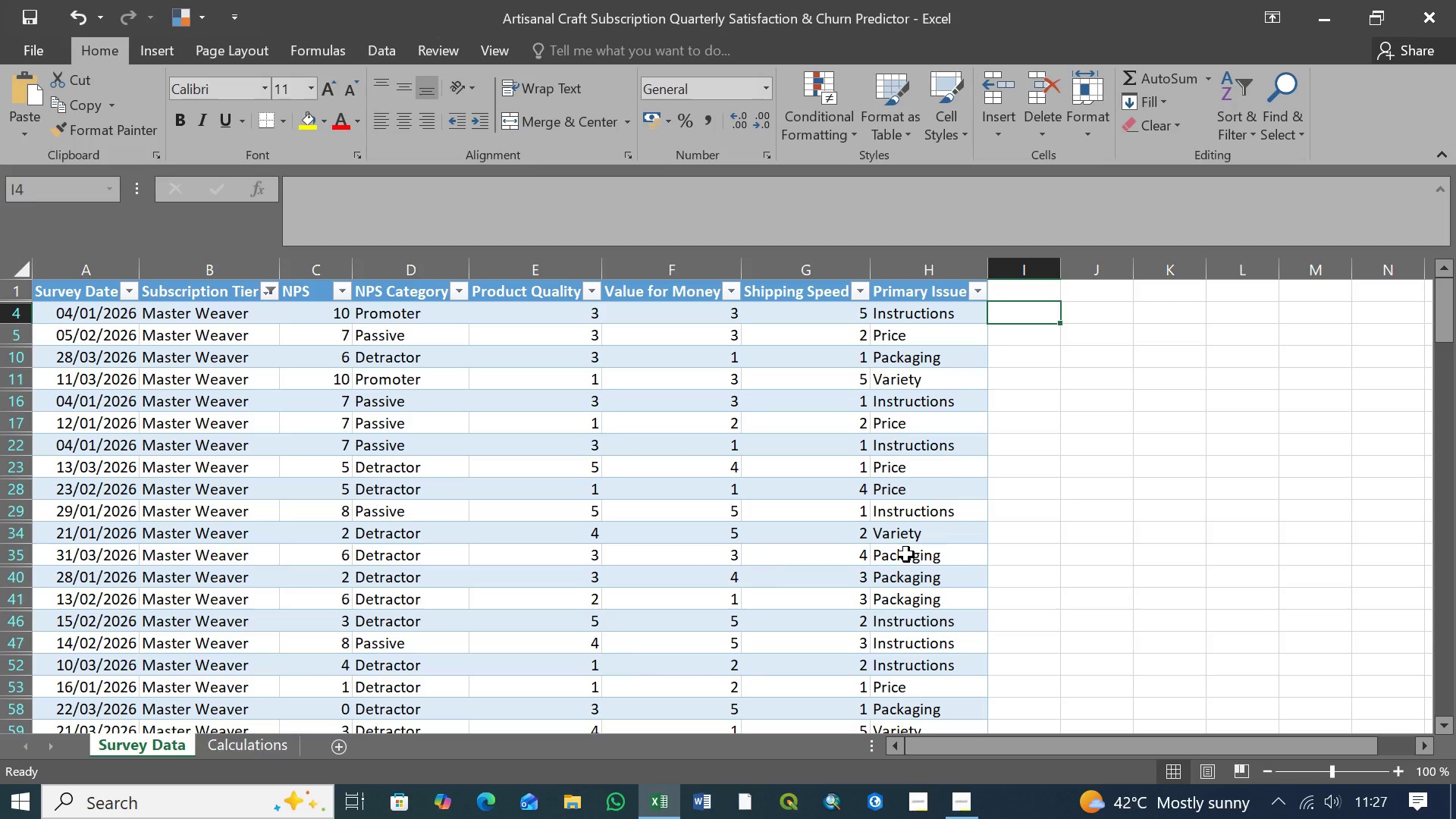 
scroll: coordinate [899, 558], scroll_direction: down, amount: 2.0
 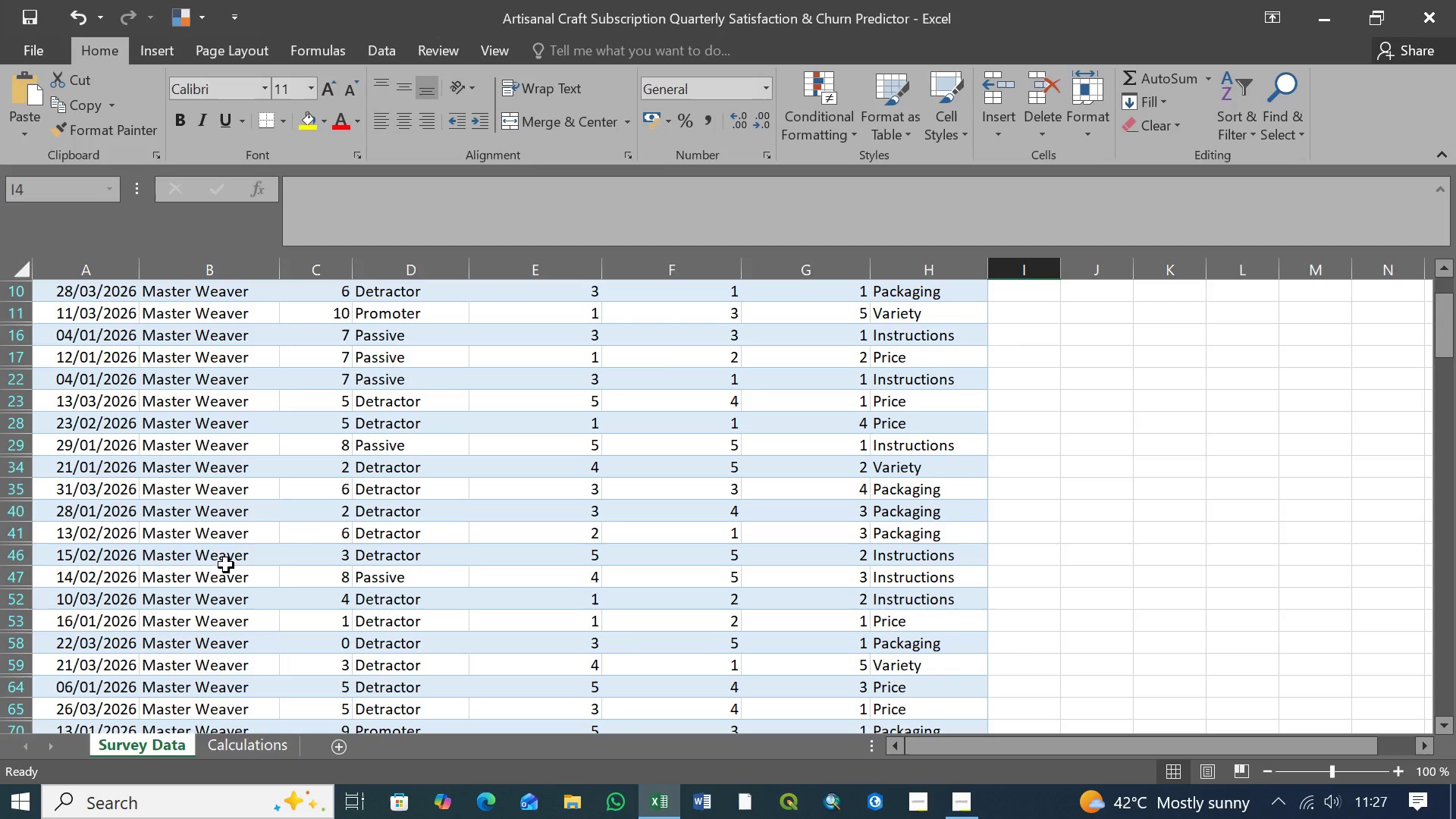 
scroll: coordinate [229, 562], scroll_direction: up, amount: 8.0
 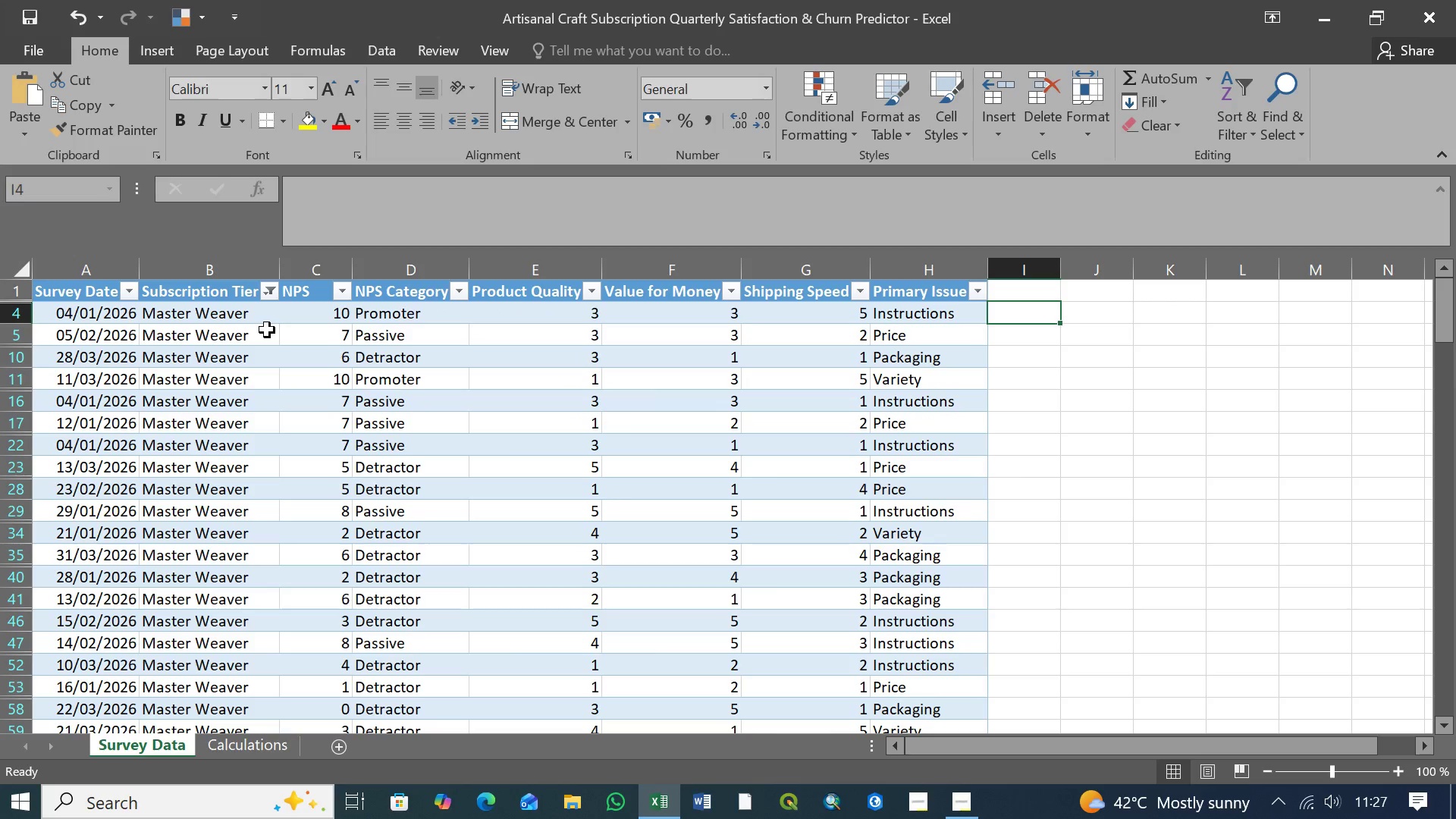 
mouse_move([251, 322])
 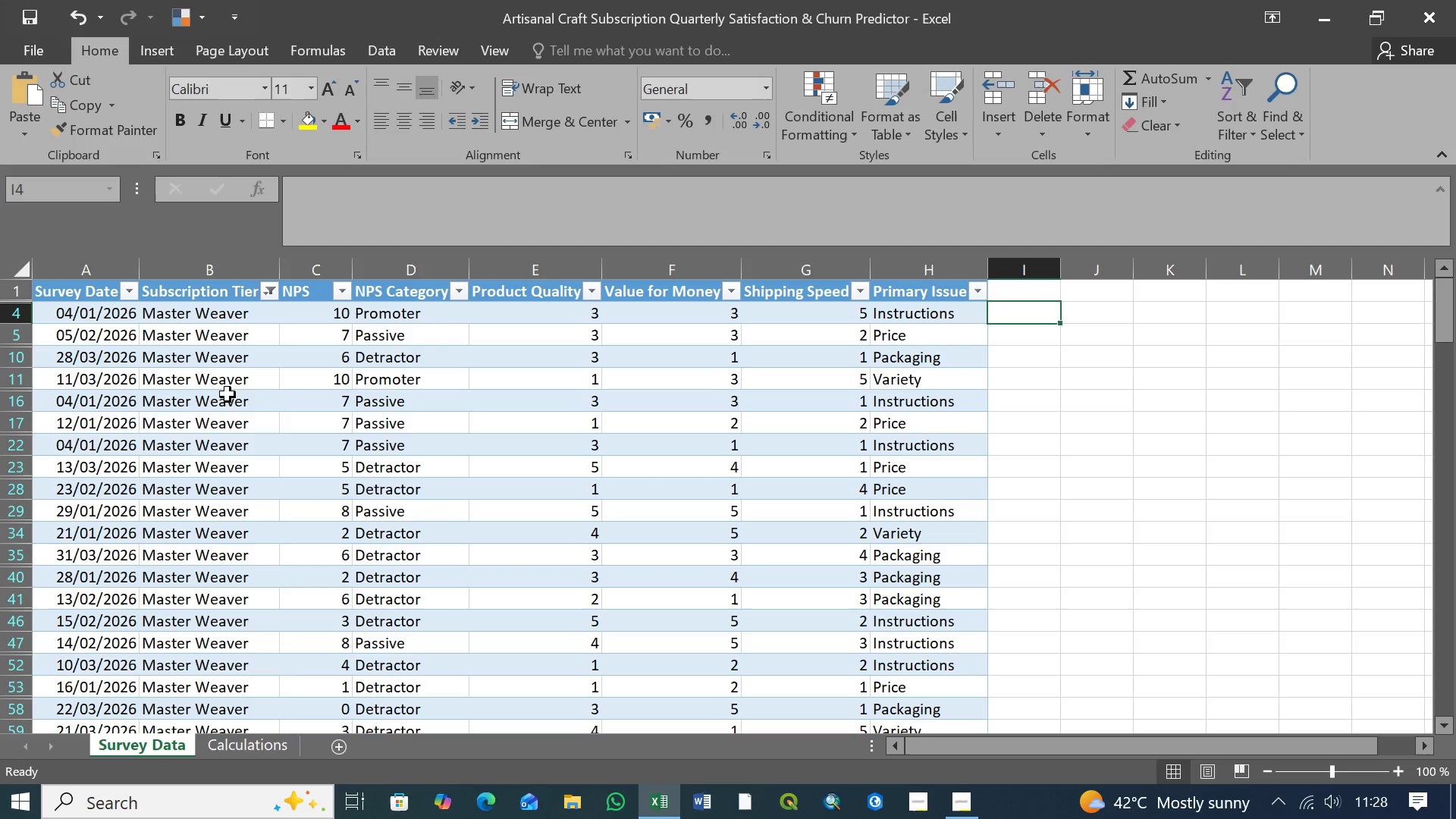 
wait(33.03)
 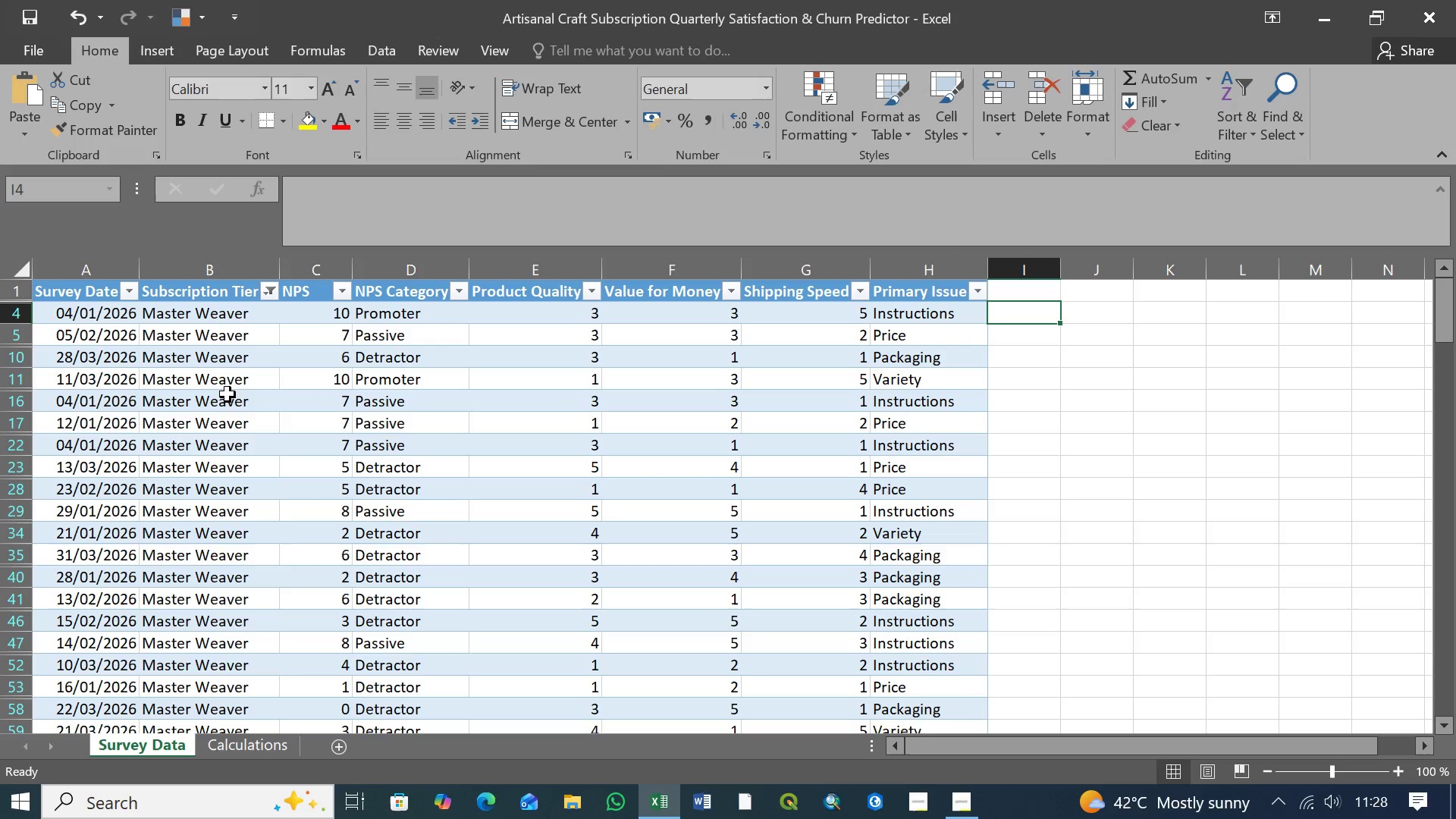 
left_click([1026, 340])
 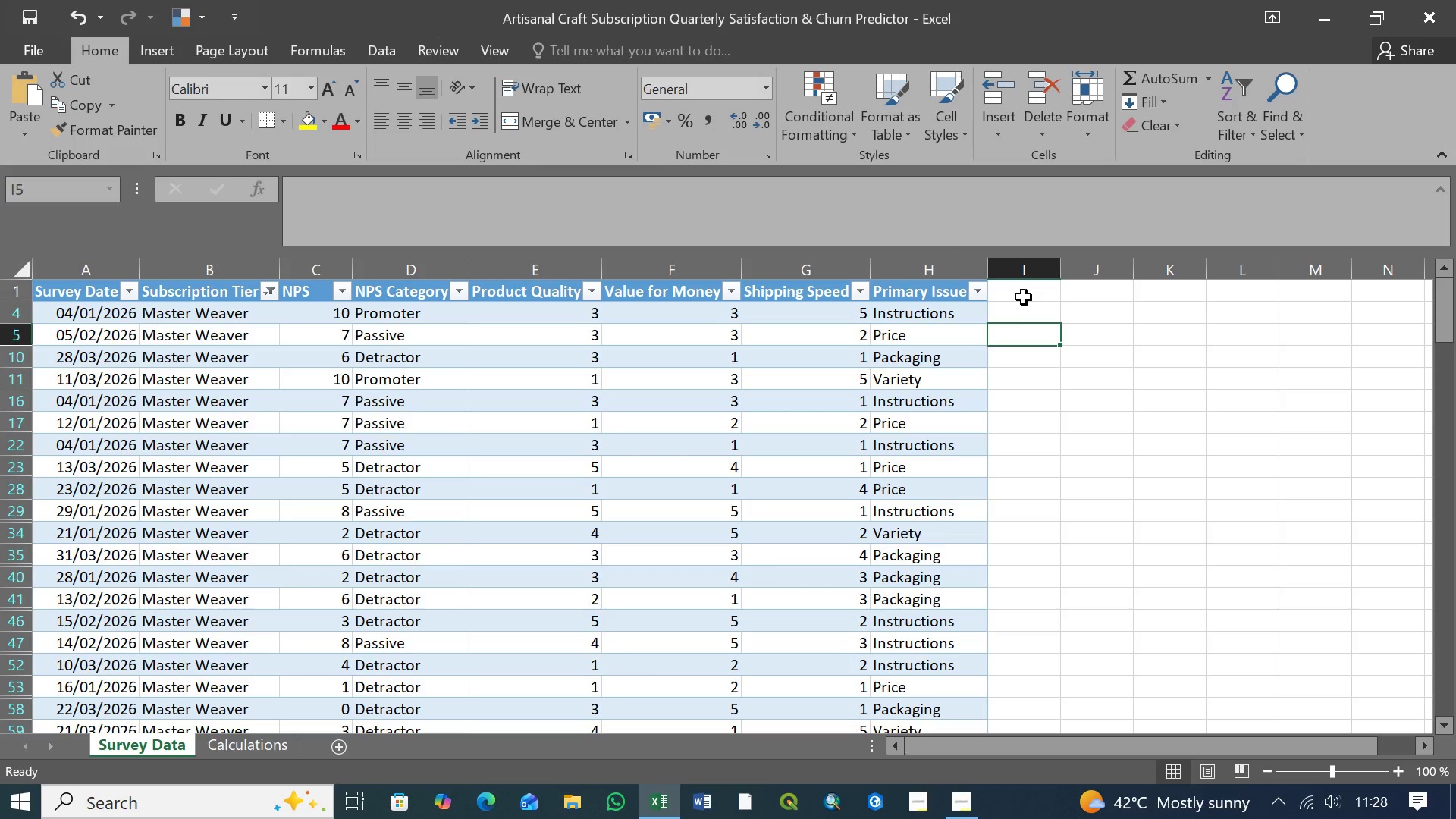 
left_click([1024, 297])
 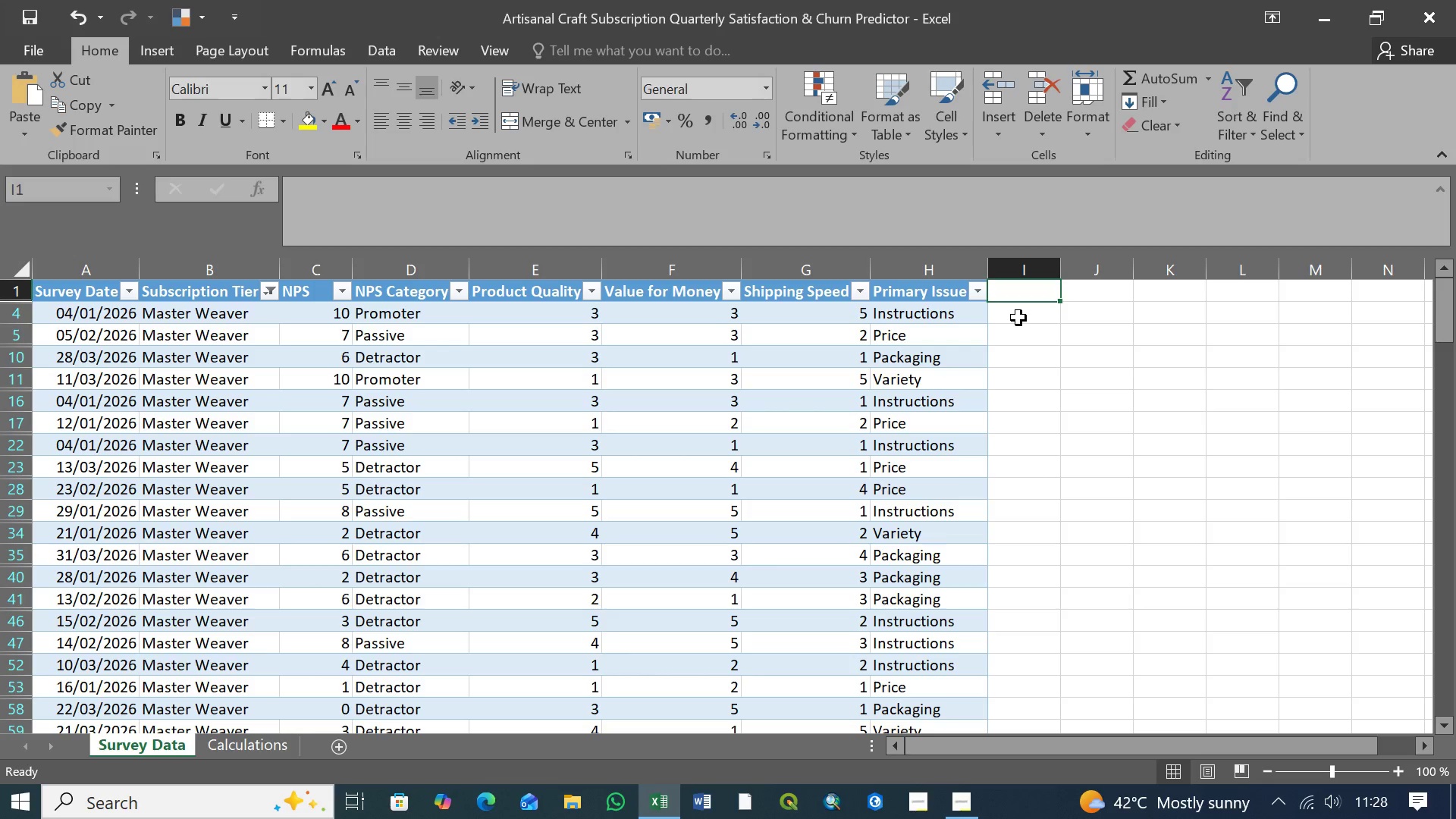 
left_click([1018, 318])
 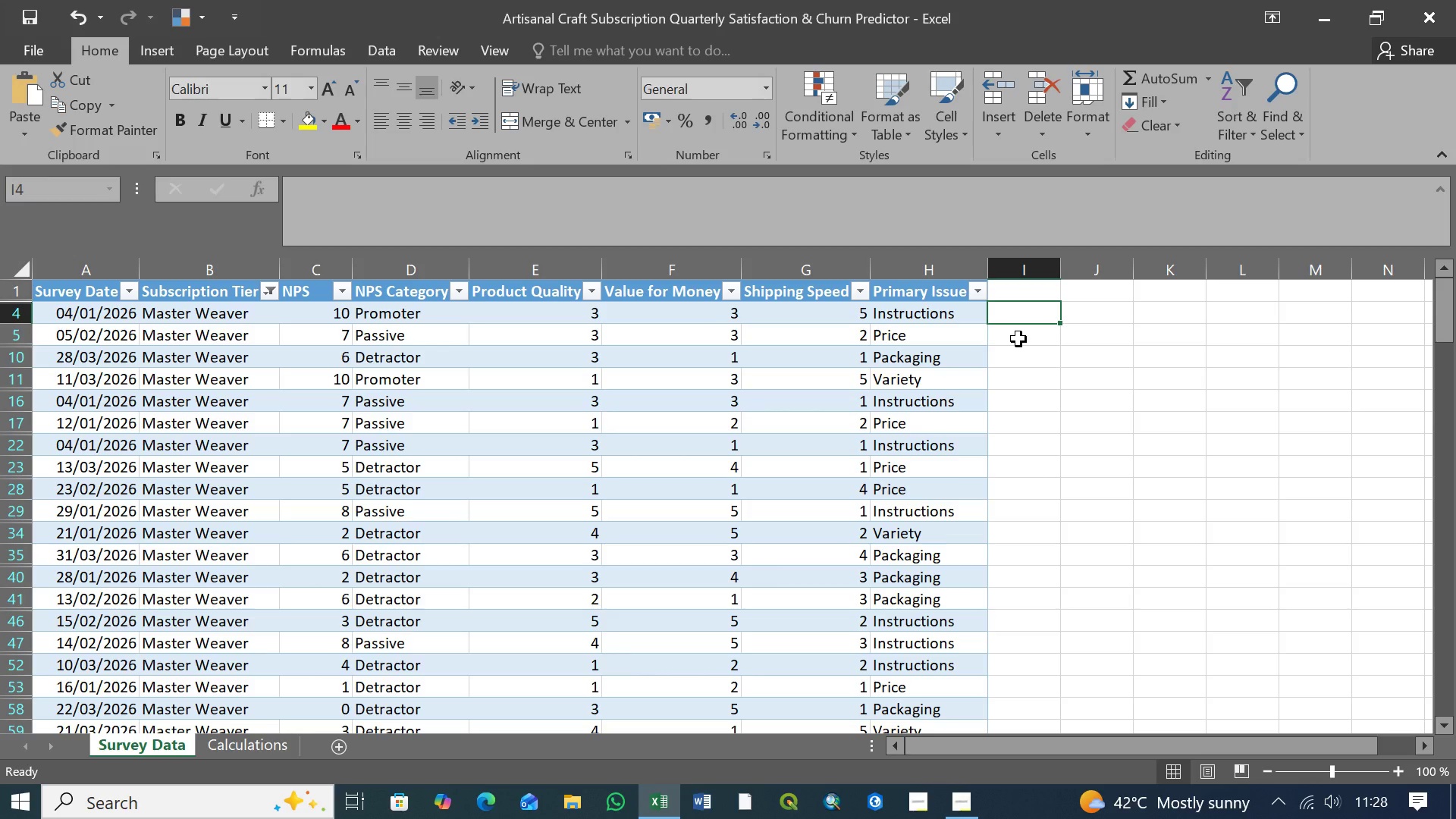 
left_click([1018, 339])
 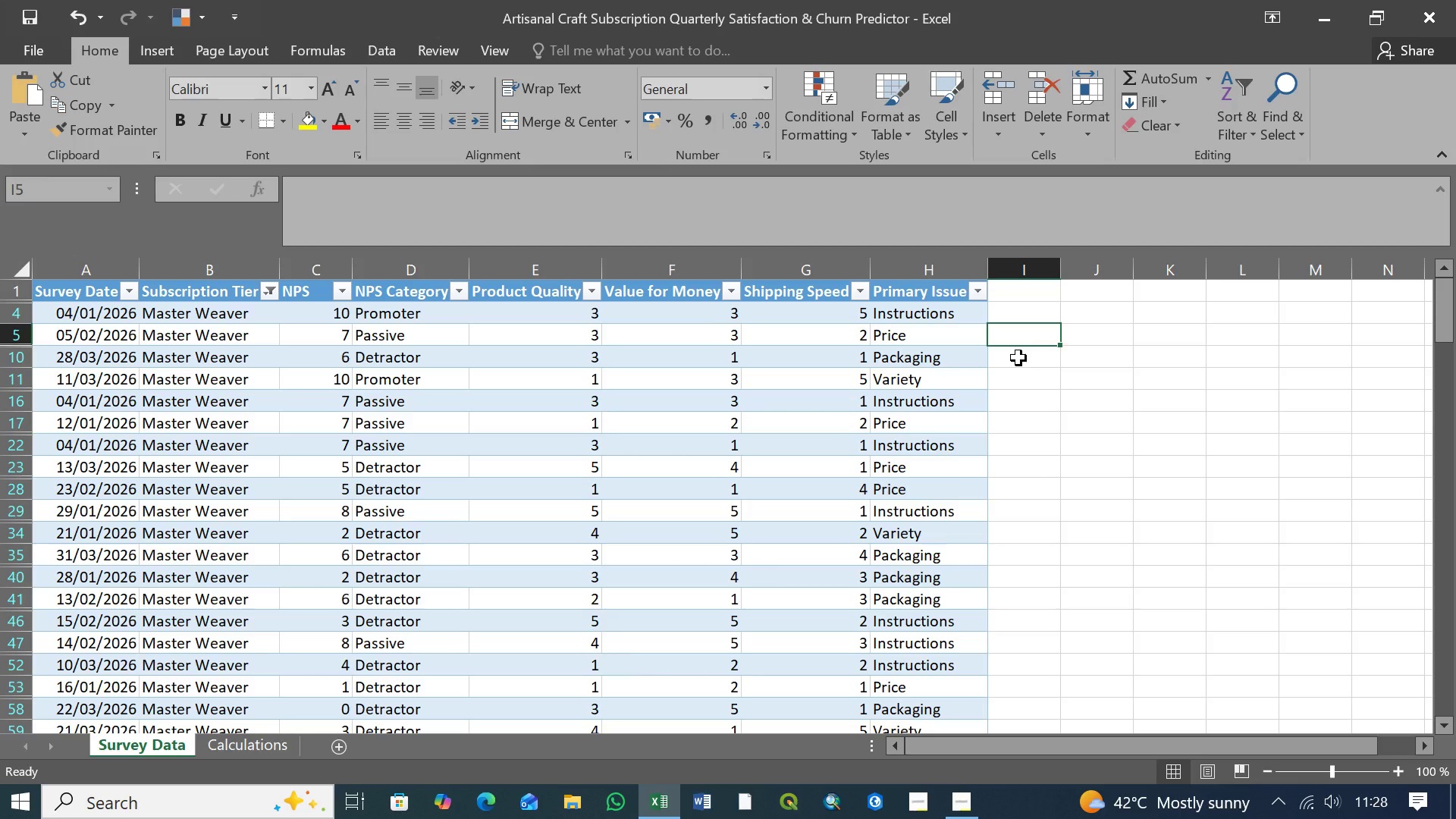 
left_click([1018, 359])
 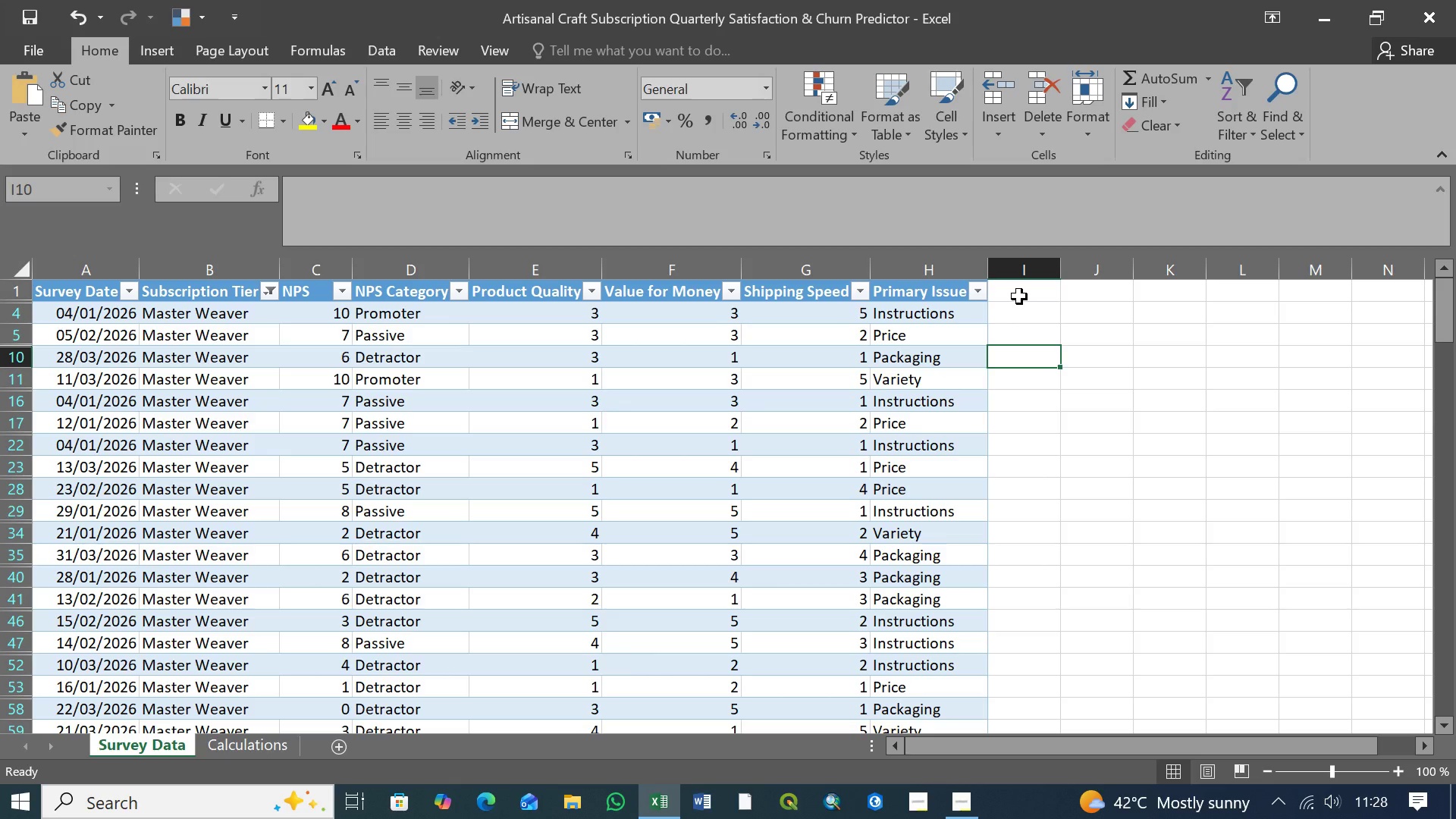 
left_click([1019, 294])
 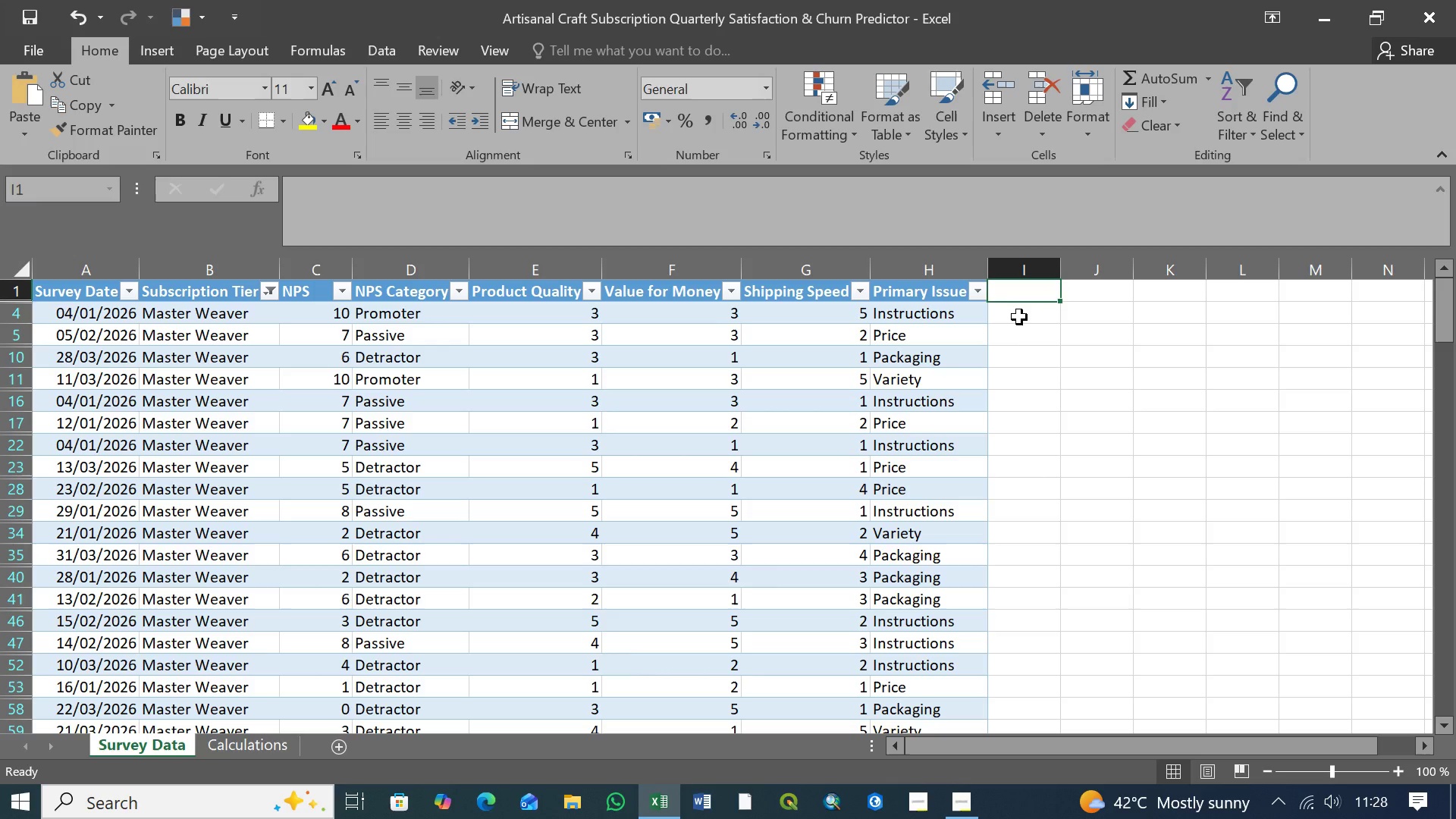 
left_click([1019, 318])
 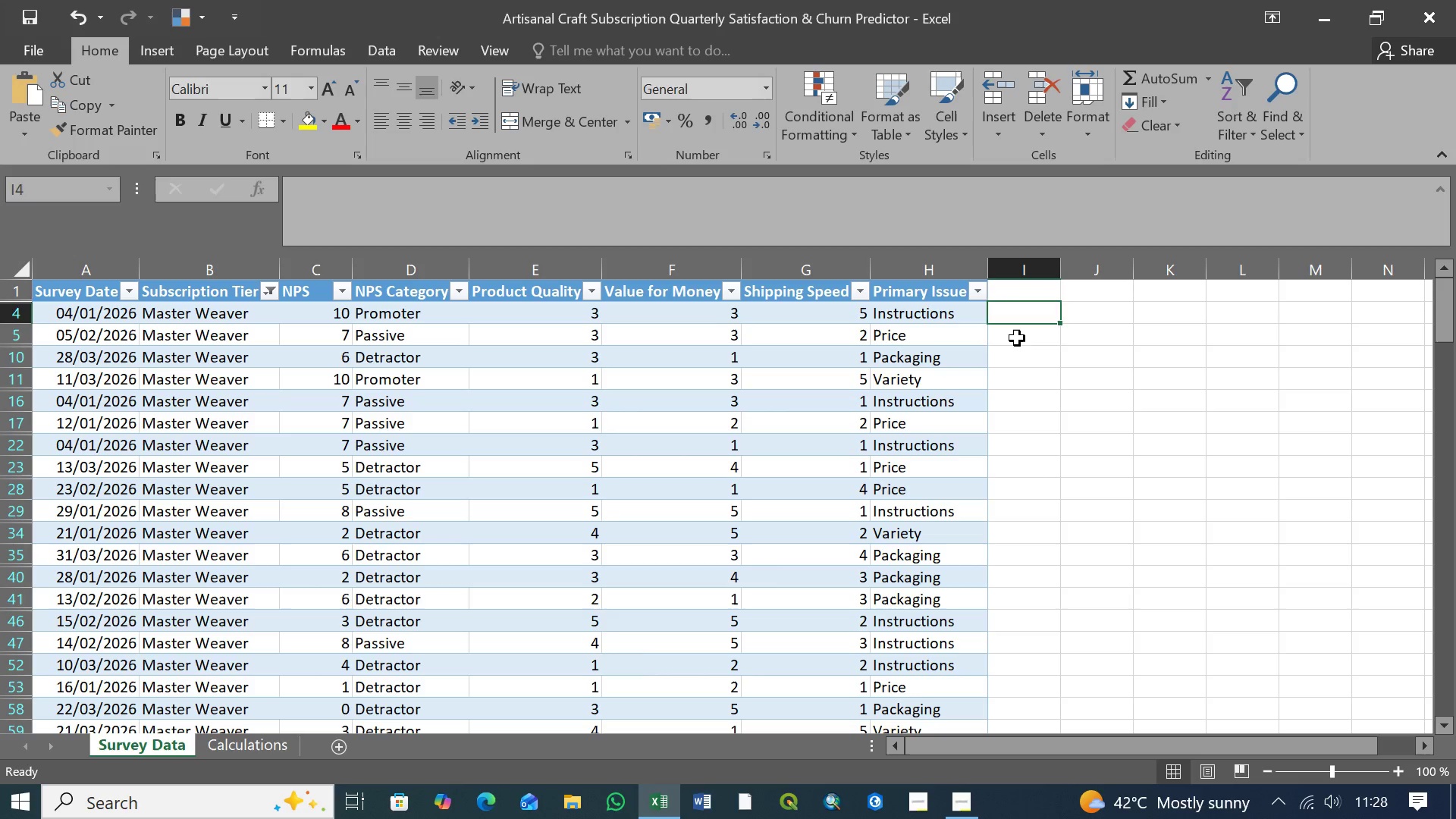 
left_click([1017, 338])
 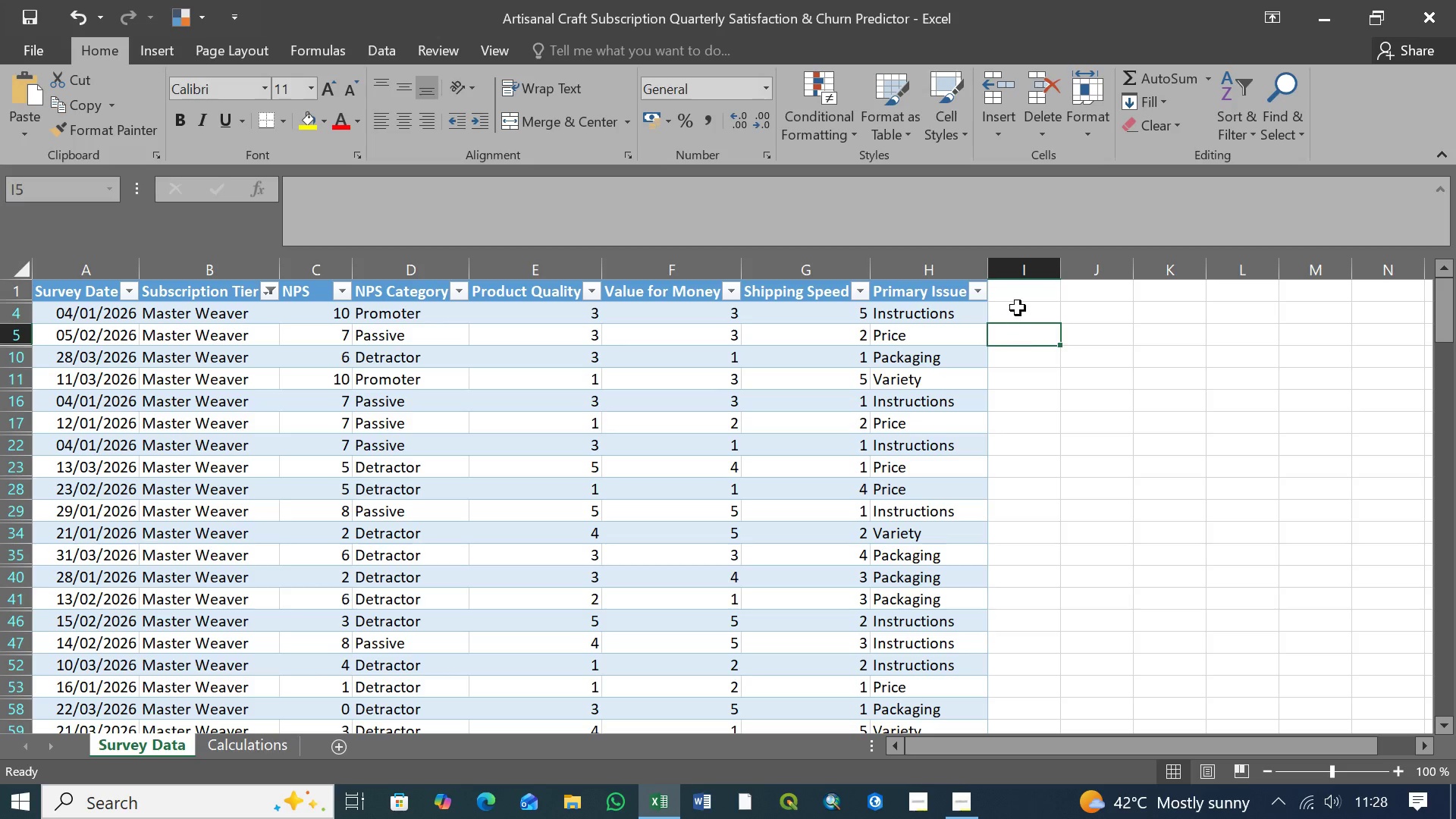 
left_click([1018, 306])
 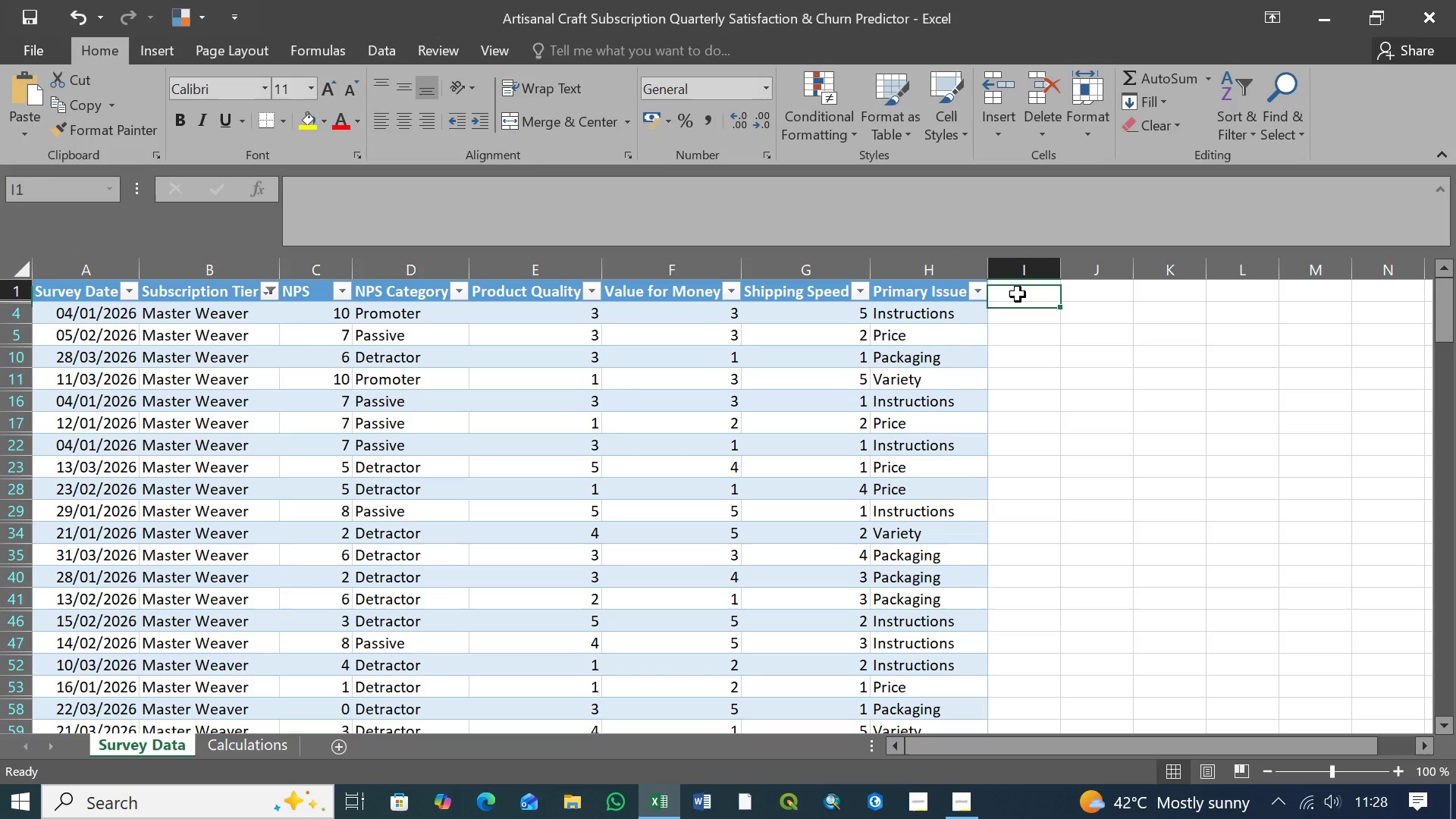 
double_click([1018, 294])
 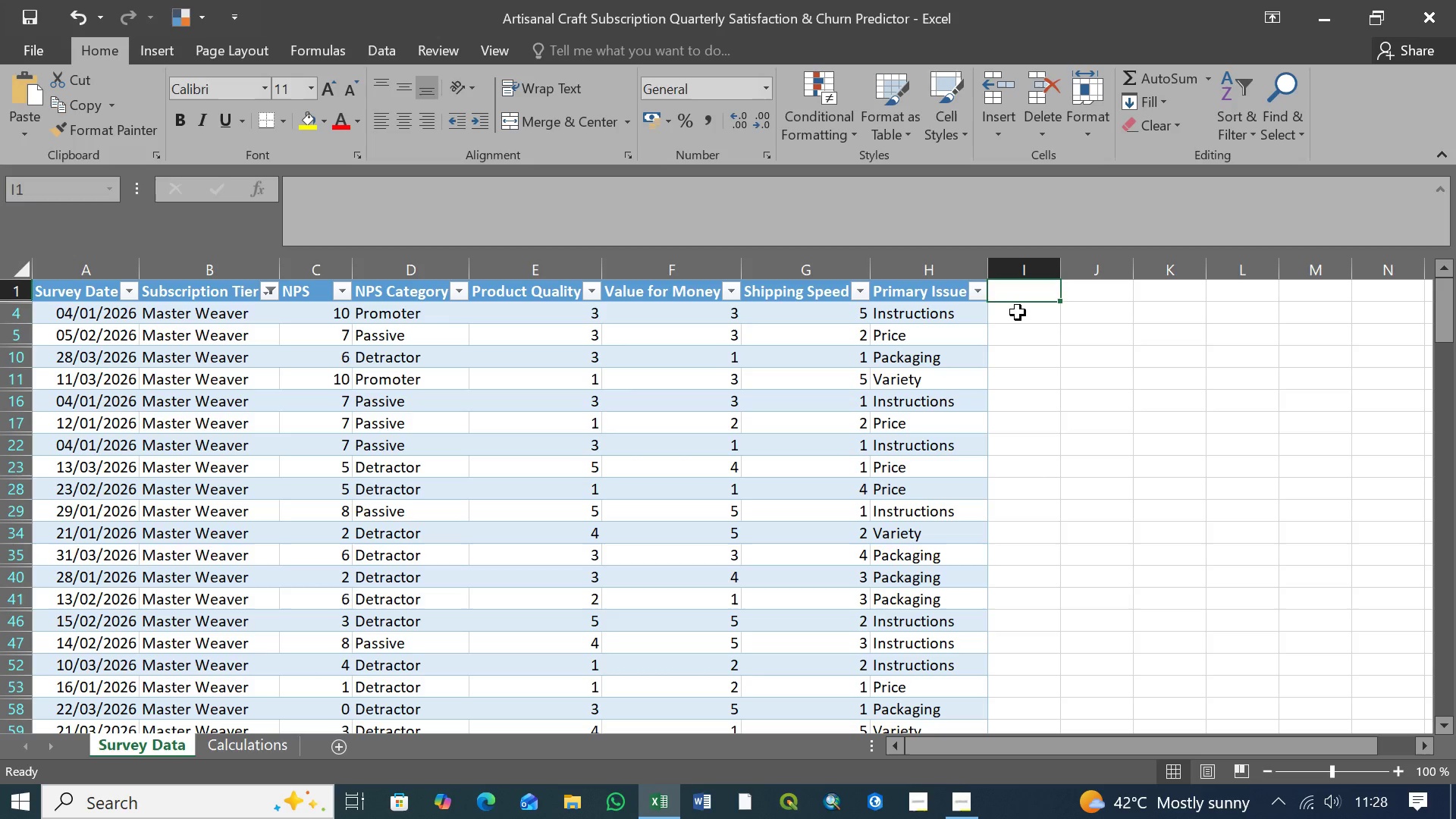 
left_click([1018, 313])
 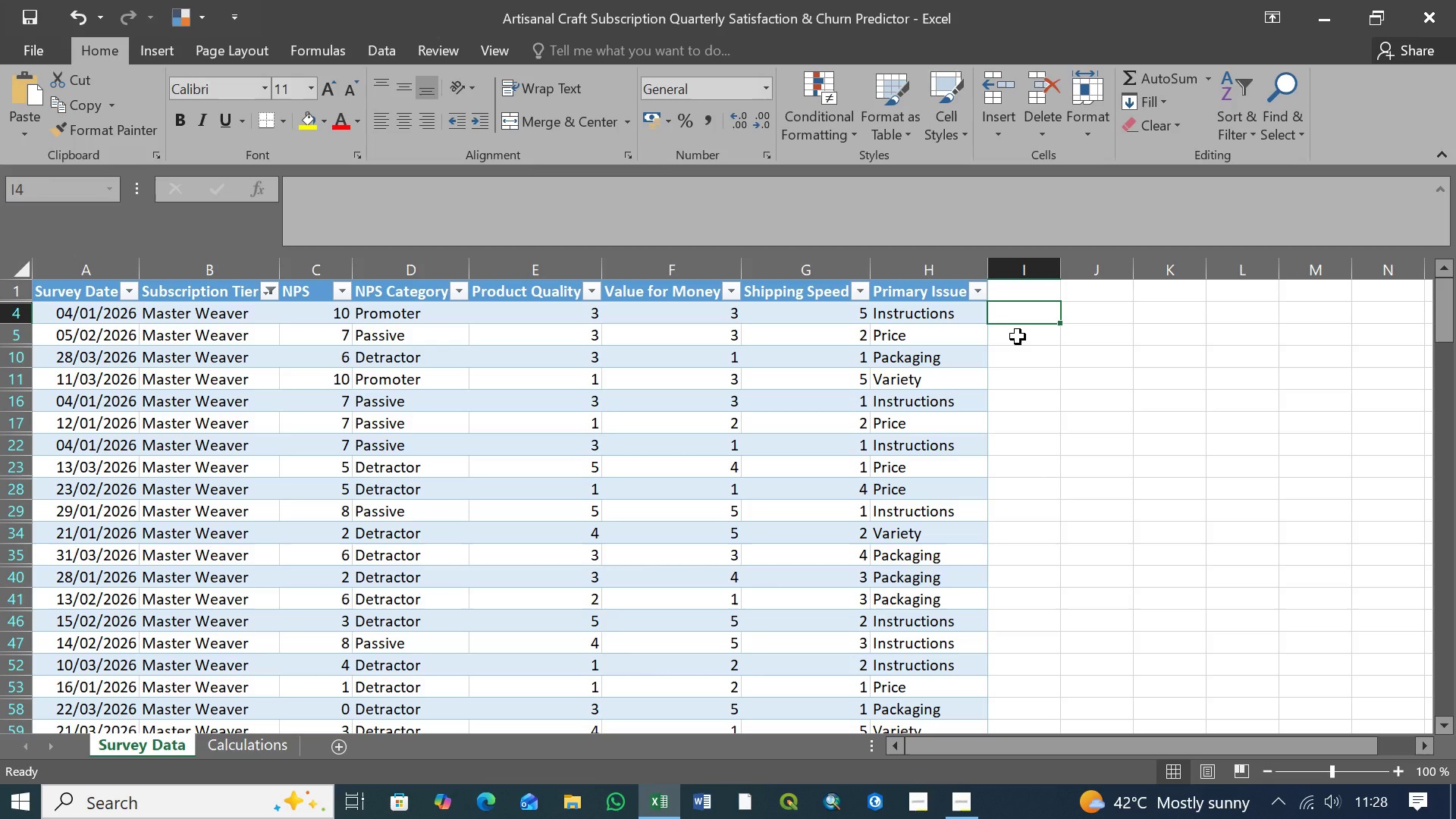 
left_click([1018, 337])
 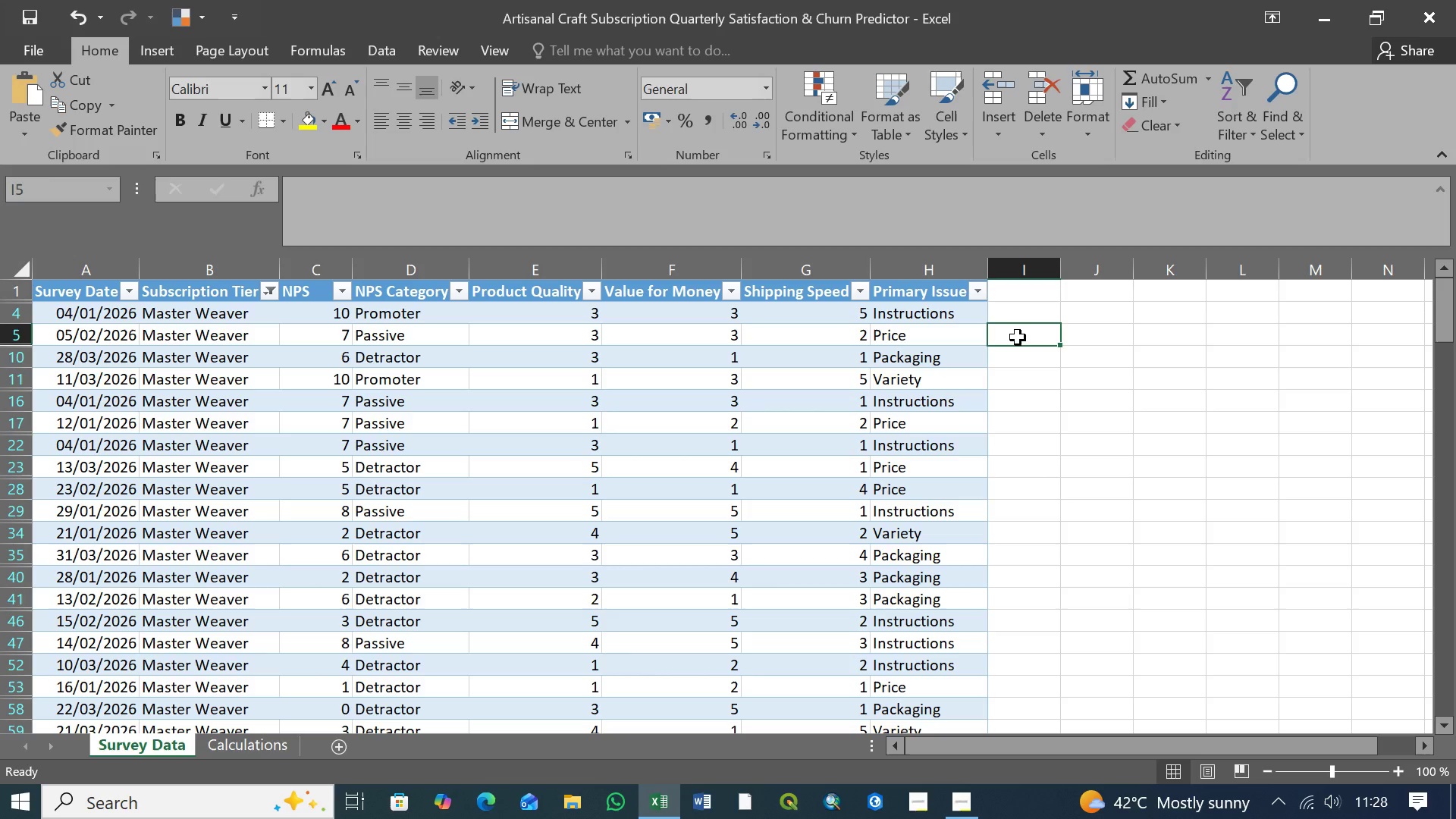 
left_click([1026, 359])
 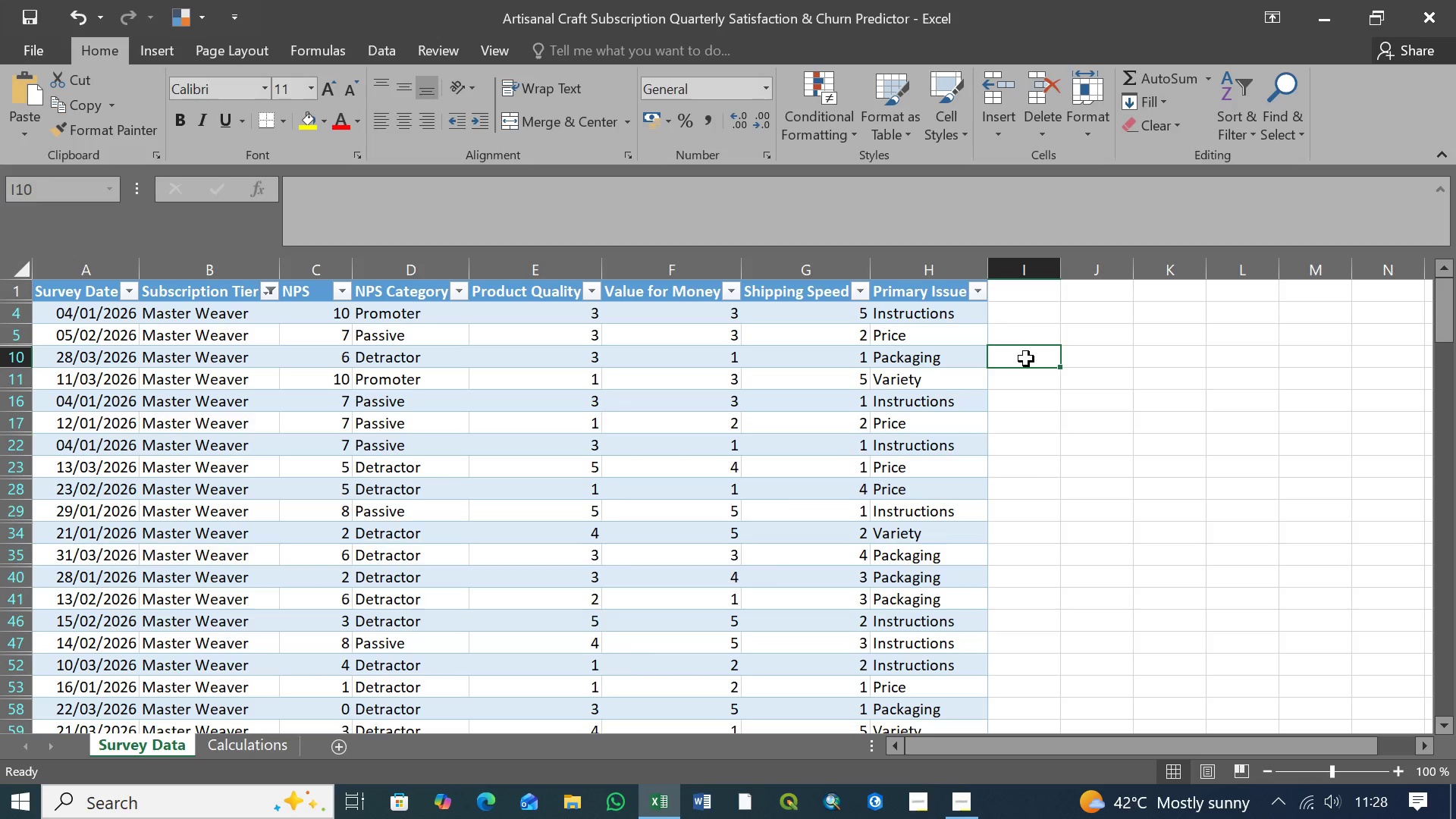 
left_click([1030, 381])
 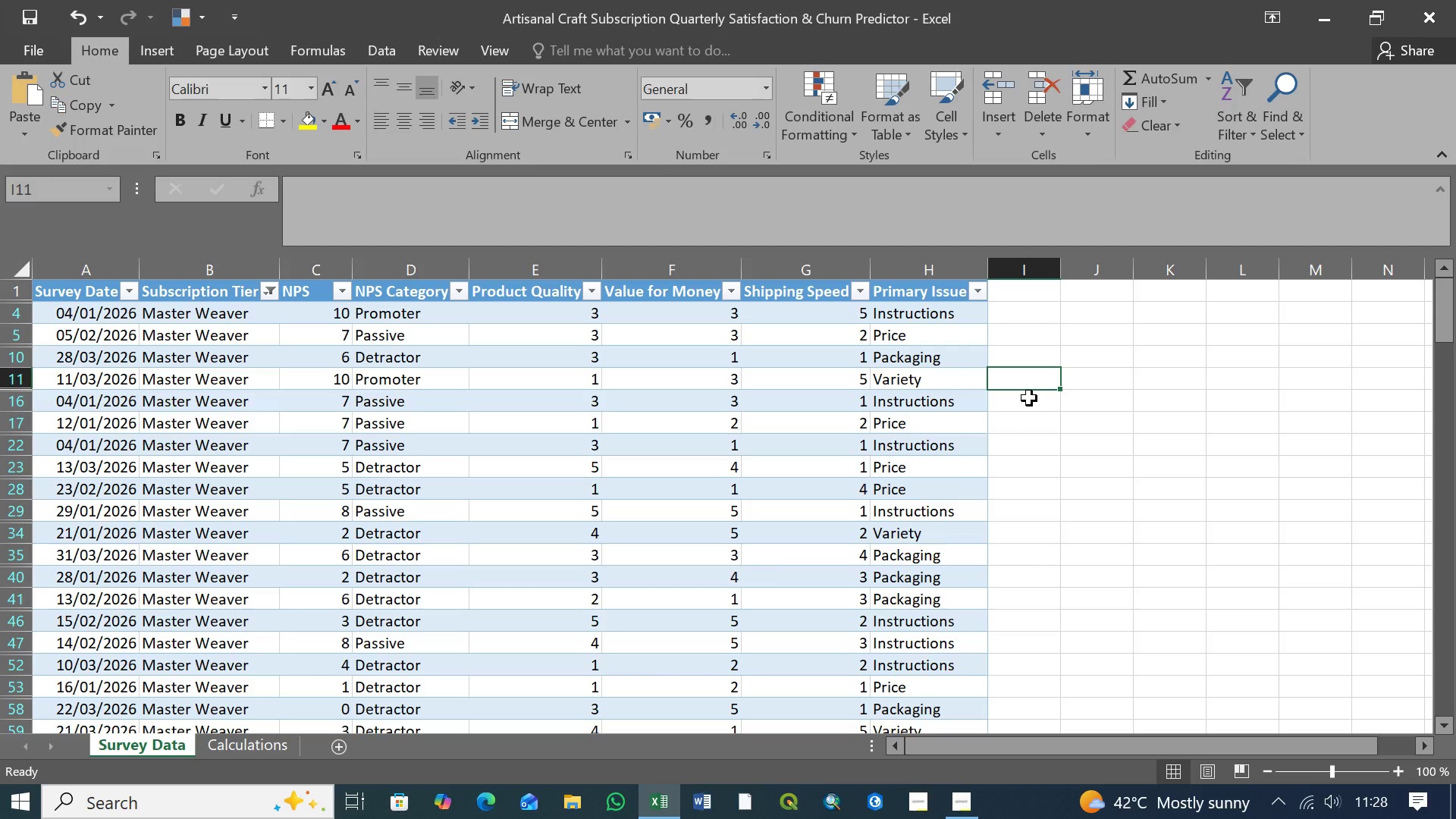 
left_click([1029, 399])
 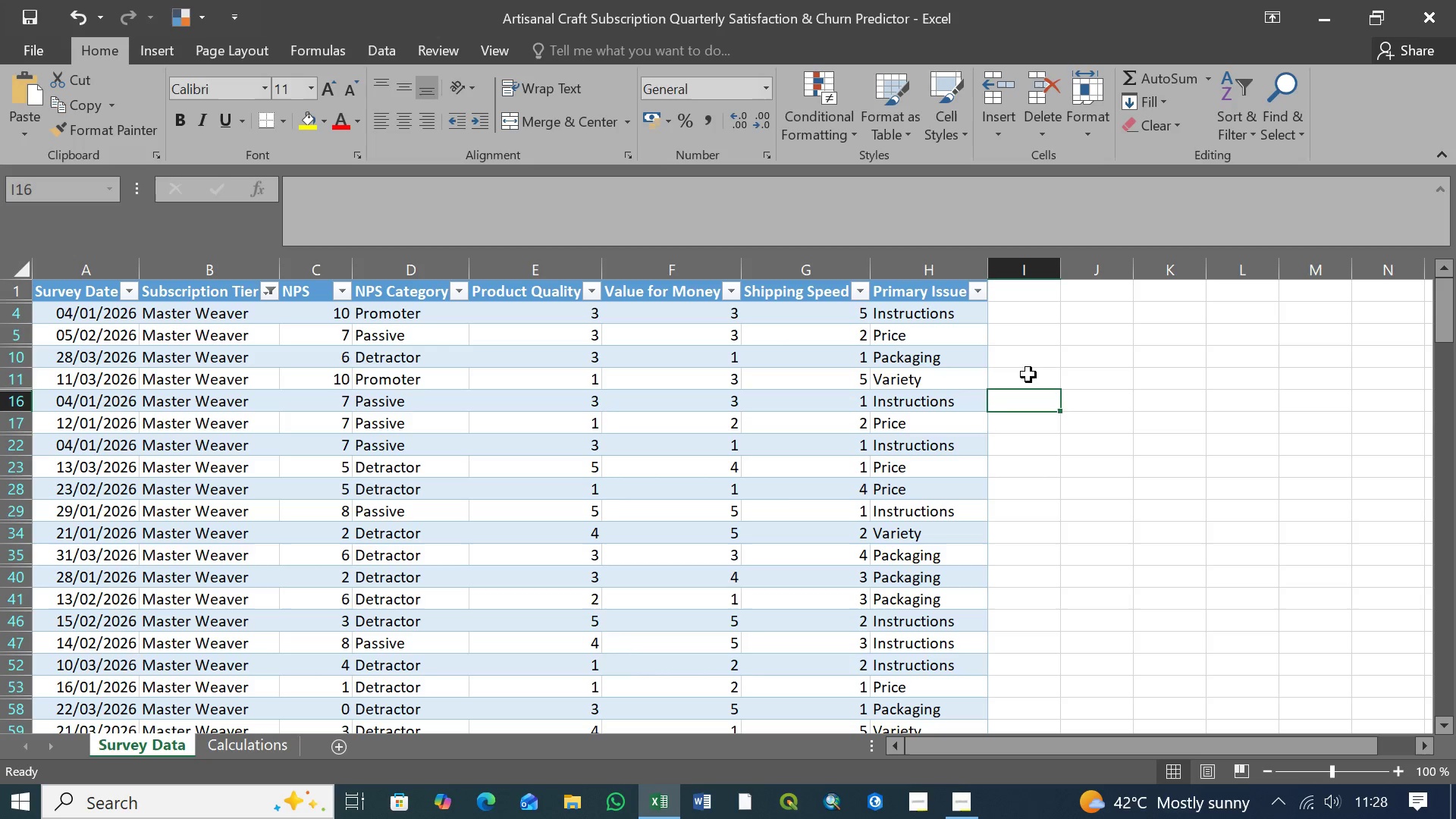 
left_click([1028, 372])
 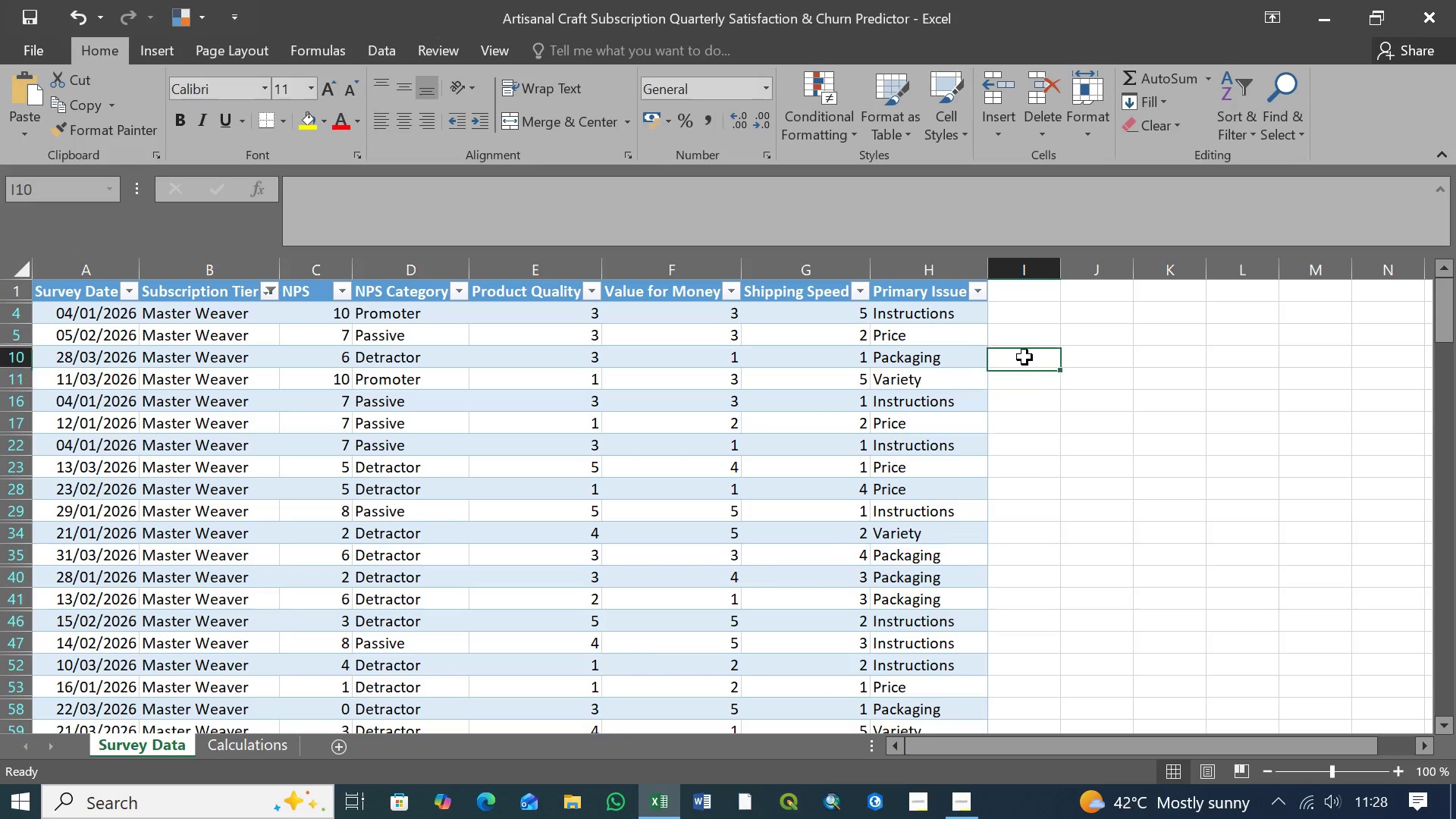 
double_click([1025, 357])
 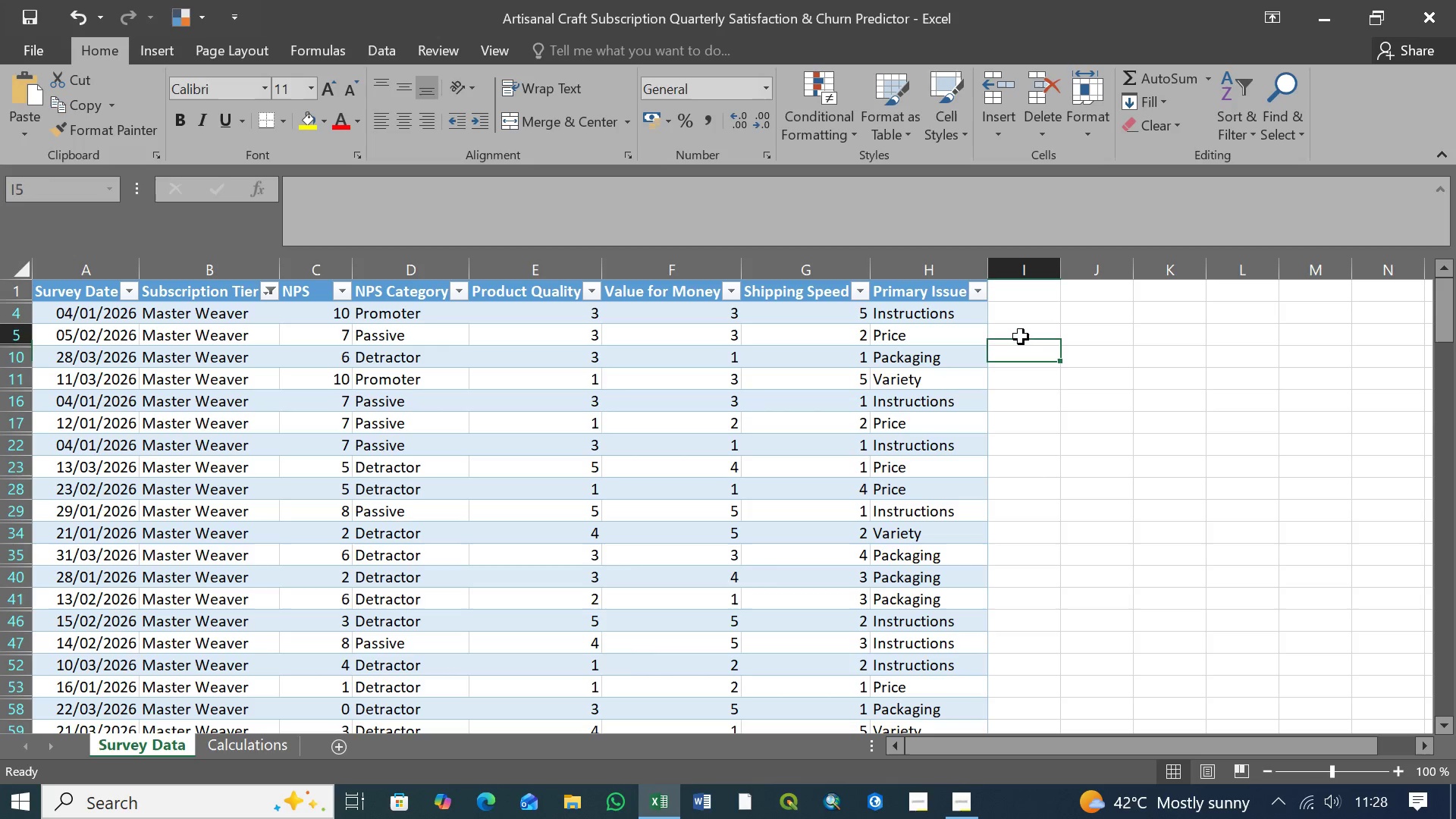 
triple_click([1021, 337])
 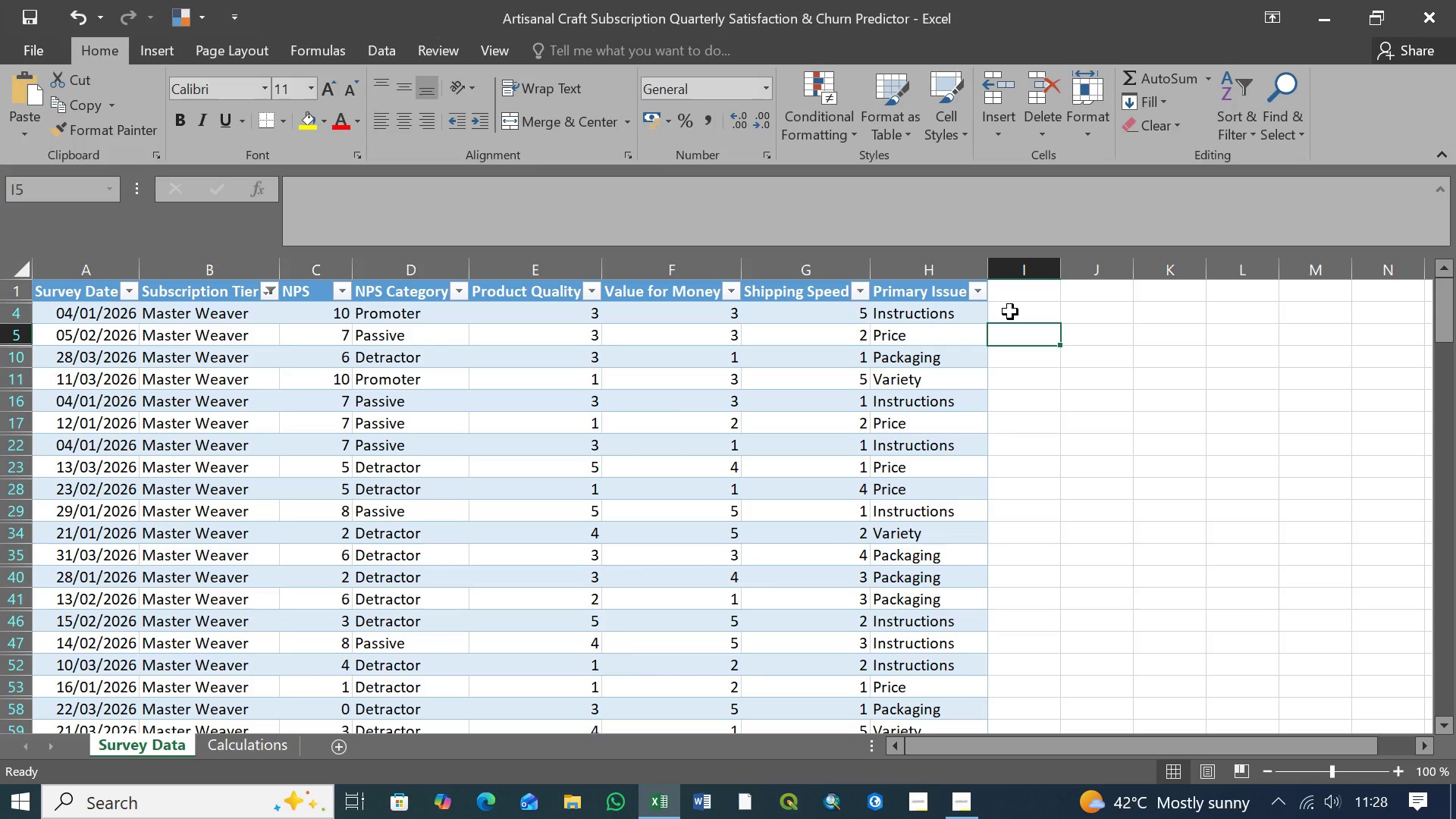 
left_click([1010, 312])
 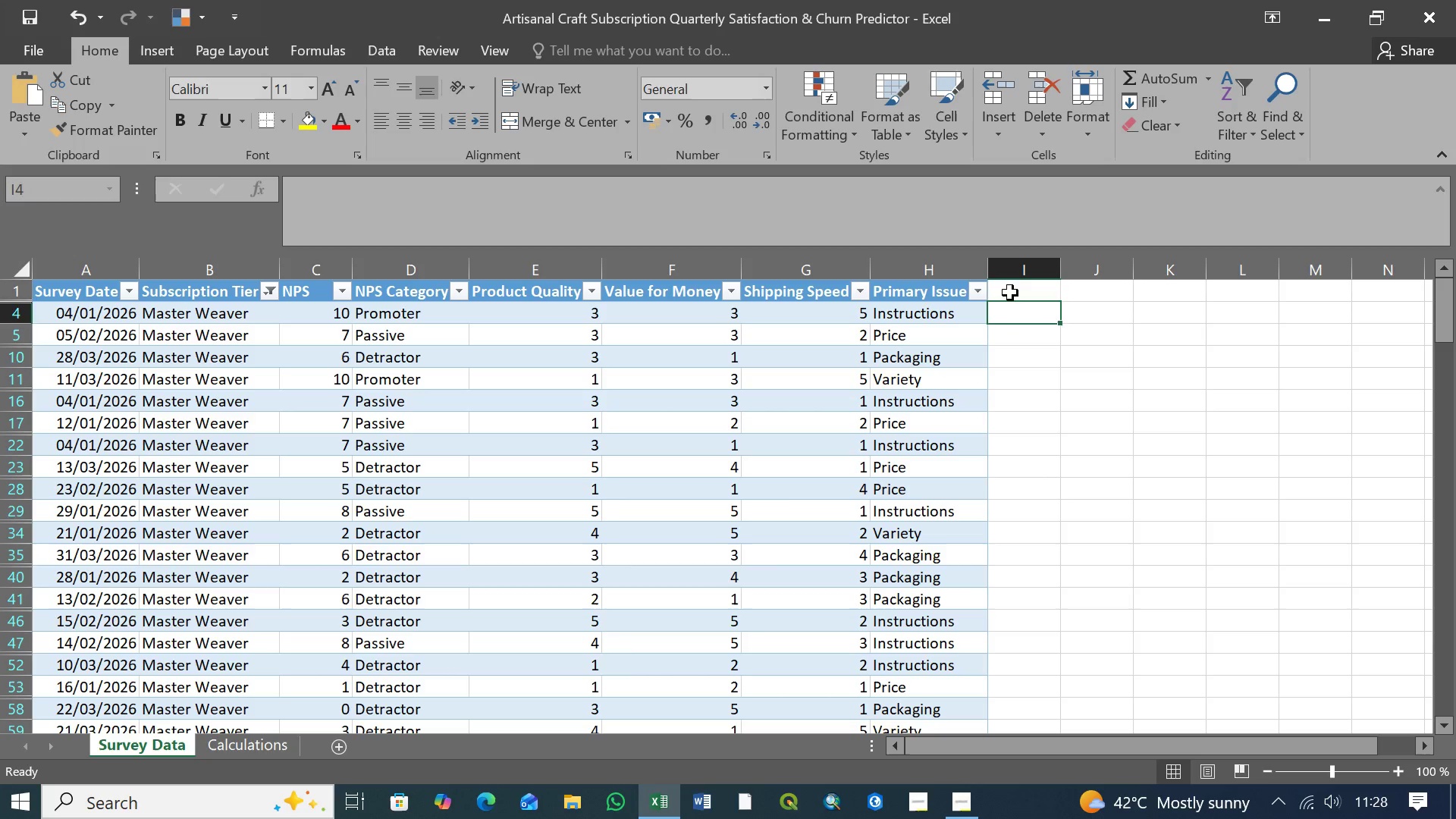 
left_click([1011, 290])
 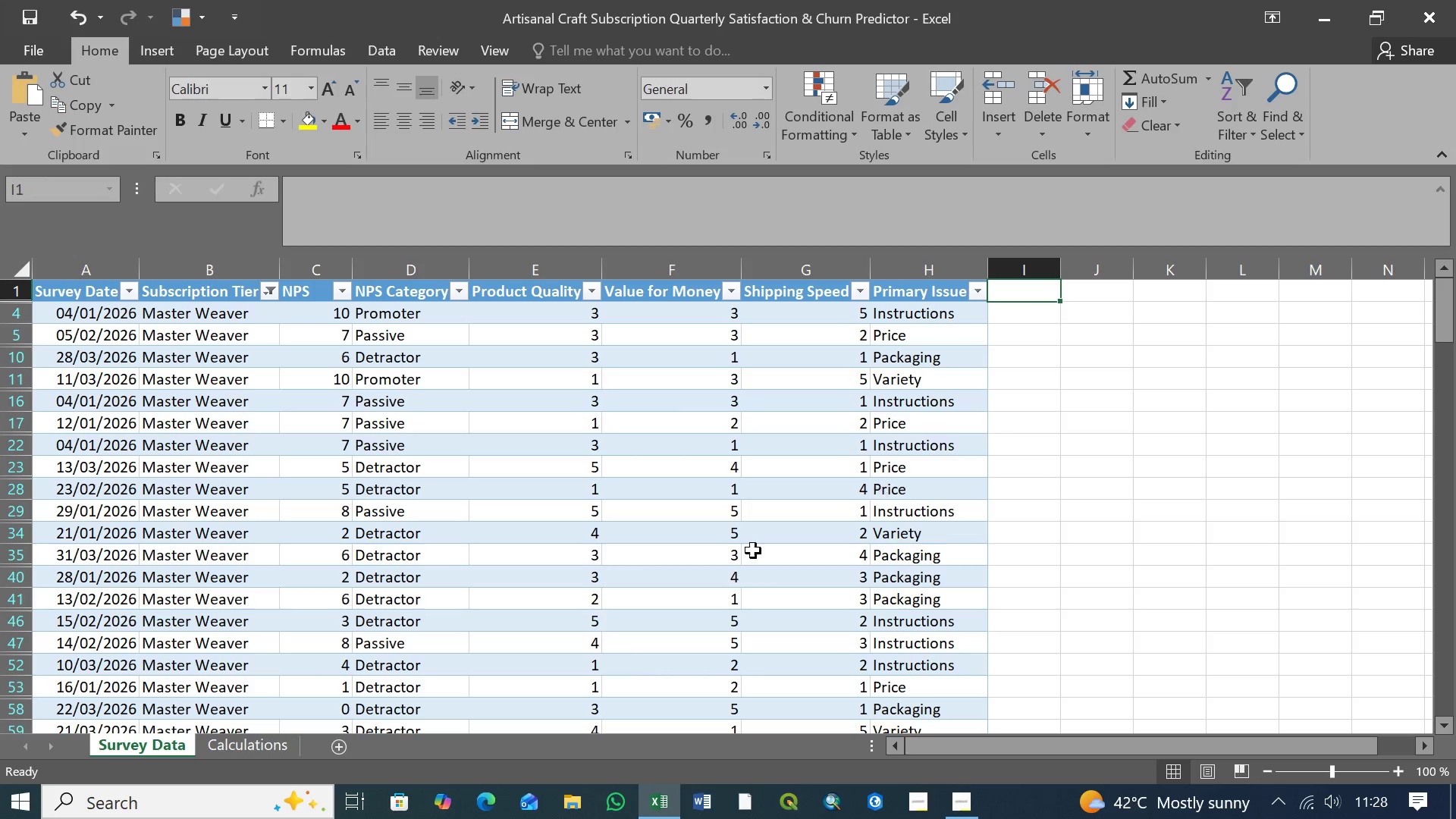 
scroll: coordinate [689, 567], scroll_direction: down, amount: 21.0
 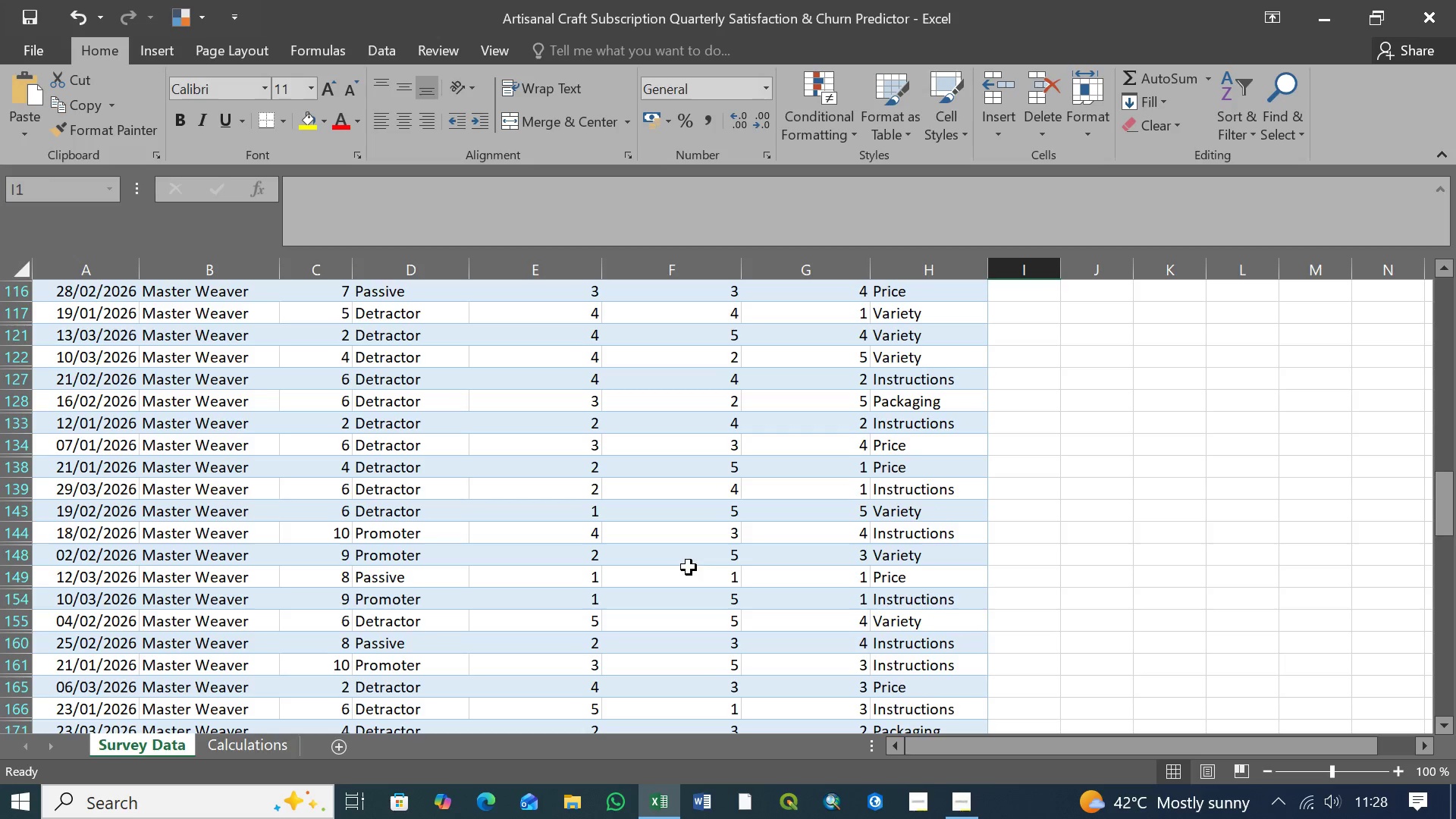 
scroll: coordinate [689, 567], scroll_direction: up, amount: 41.0
 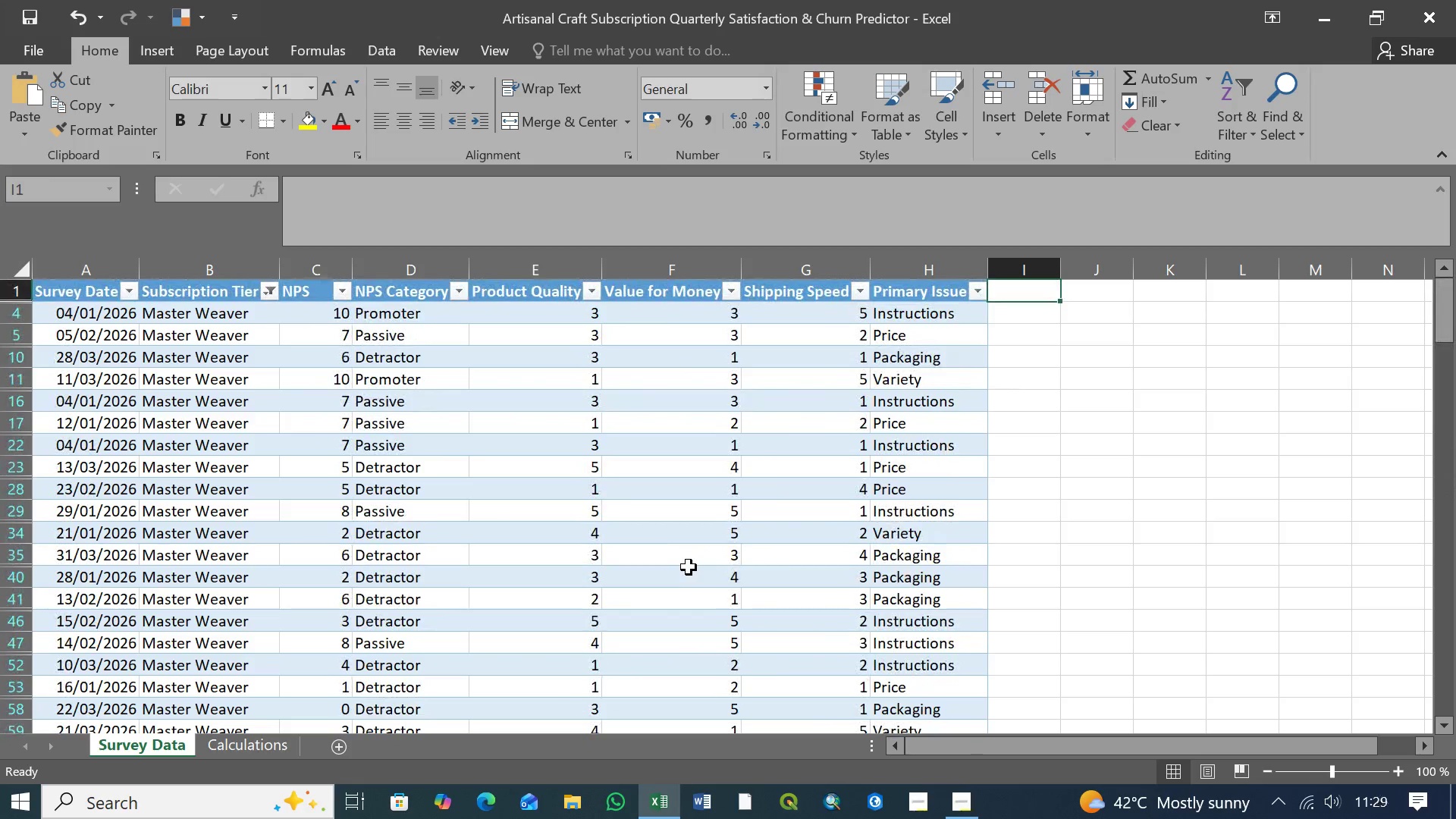 
wait(8.64)
 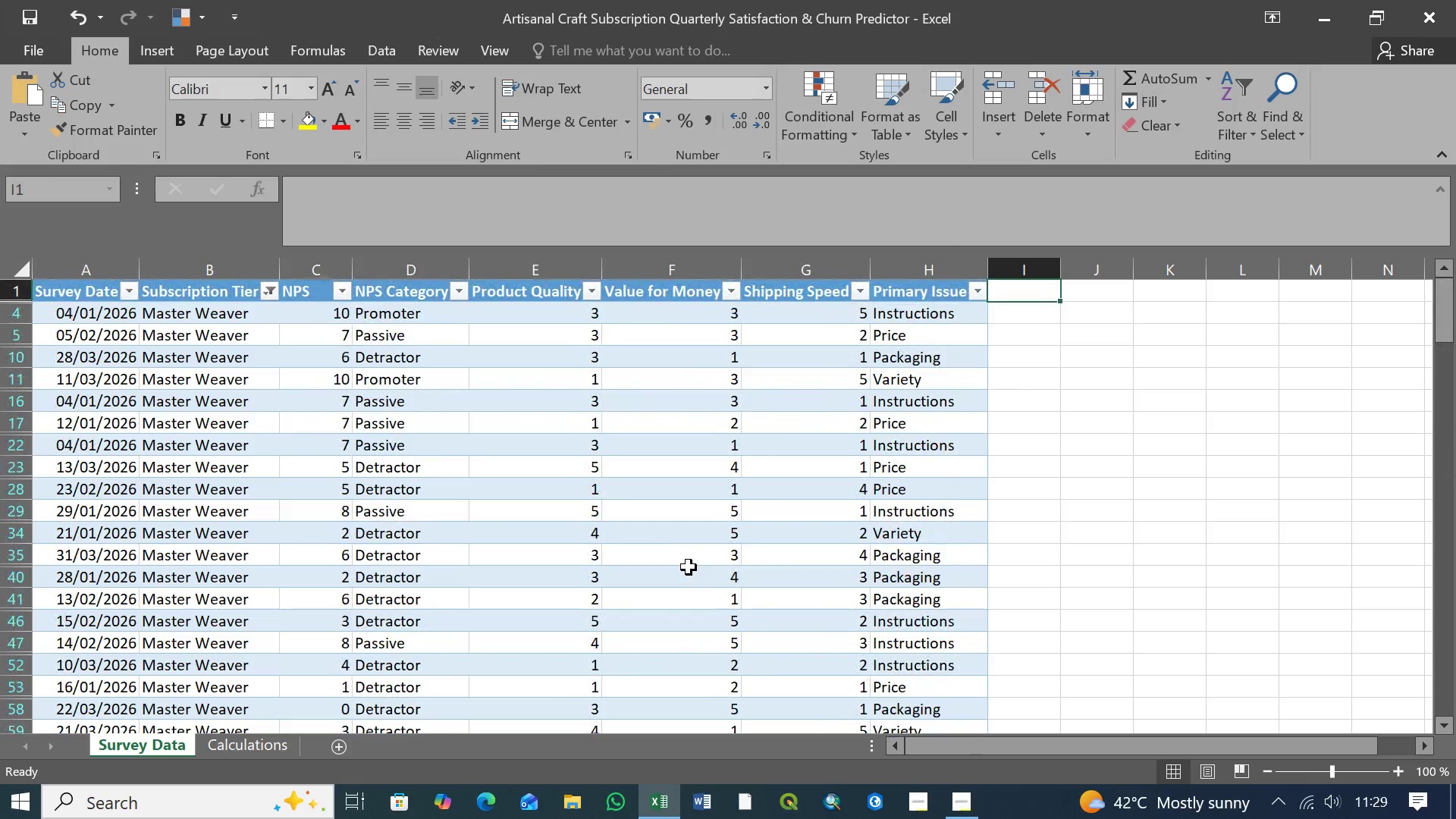 
left_click([1027, 314])
 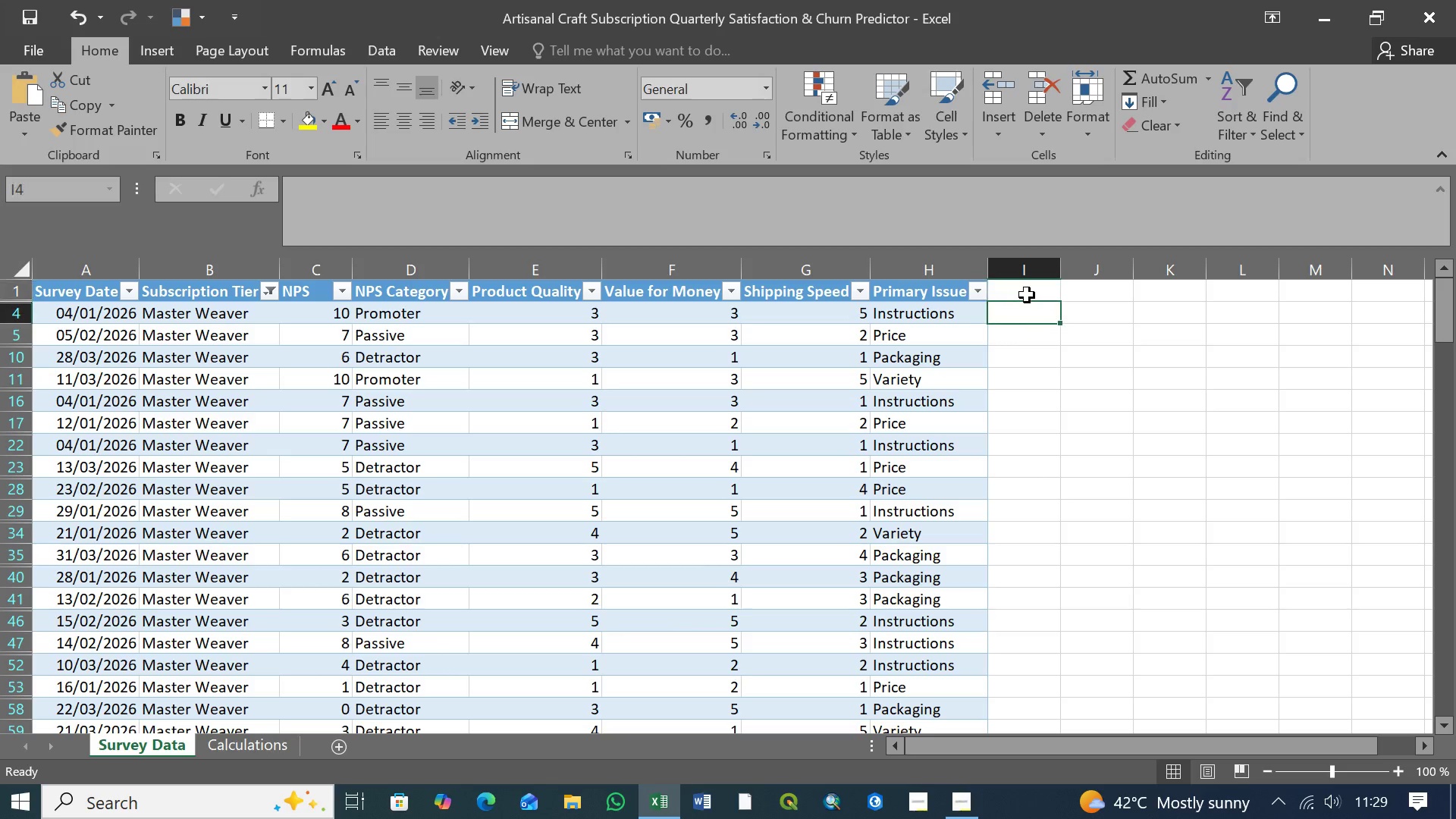 
left_click([1027, 294])
 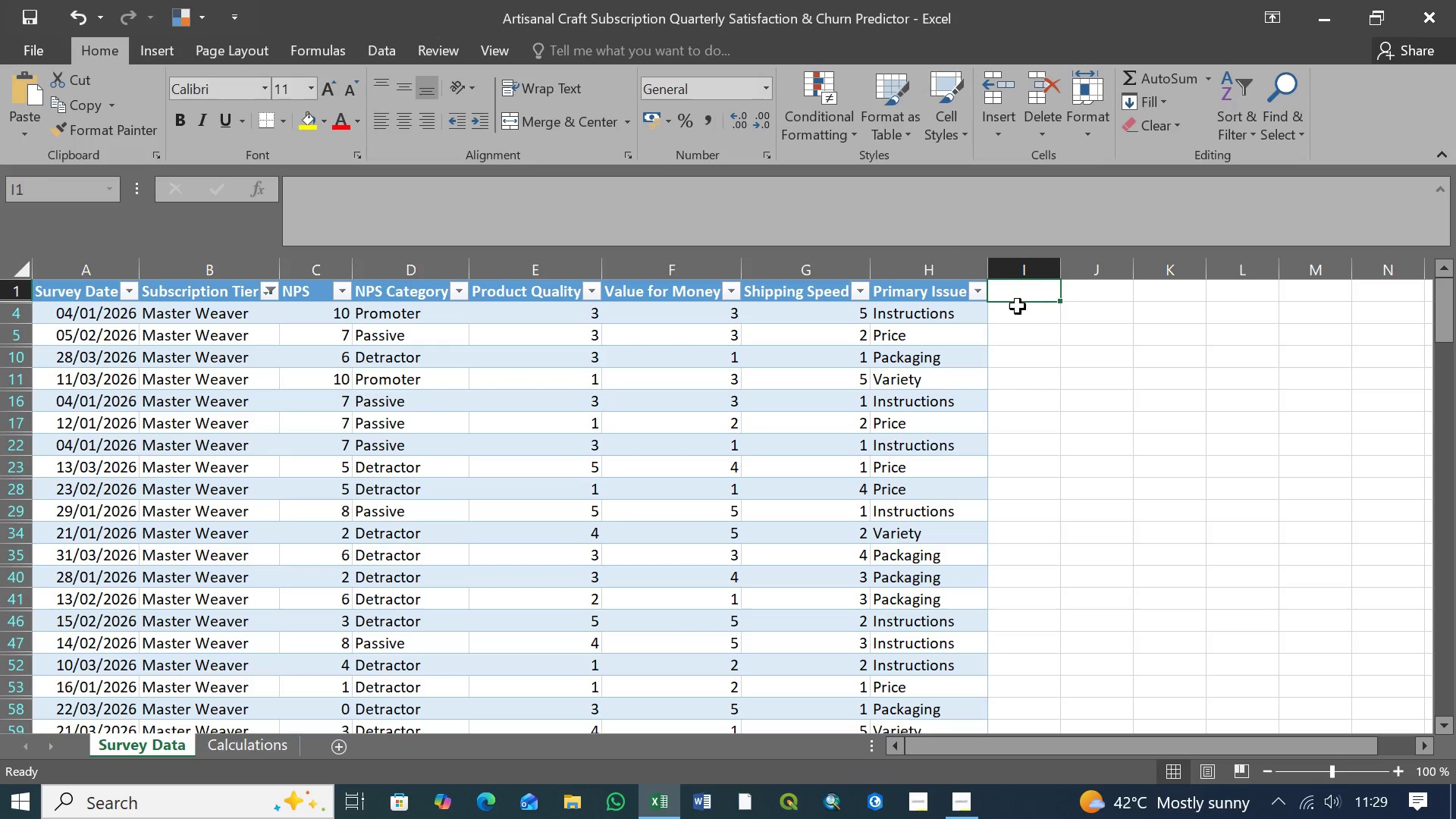 
wait(6.33)
 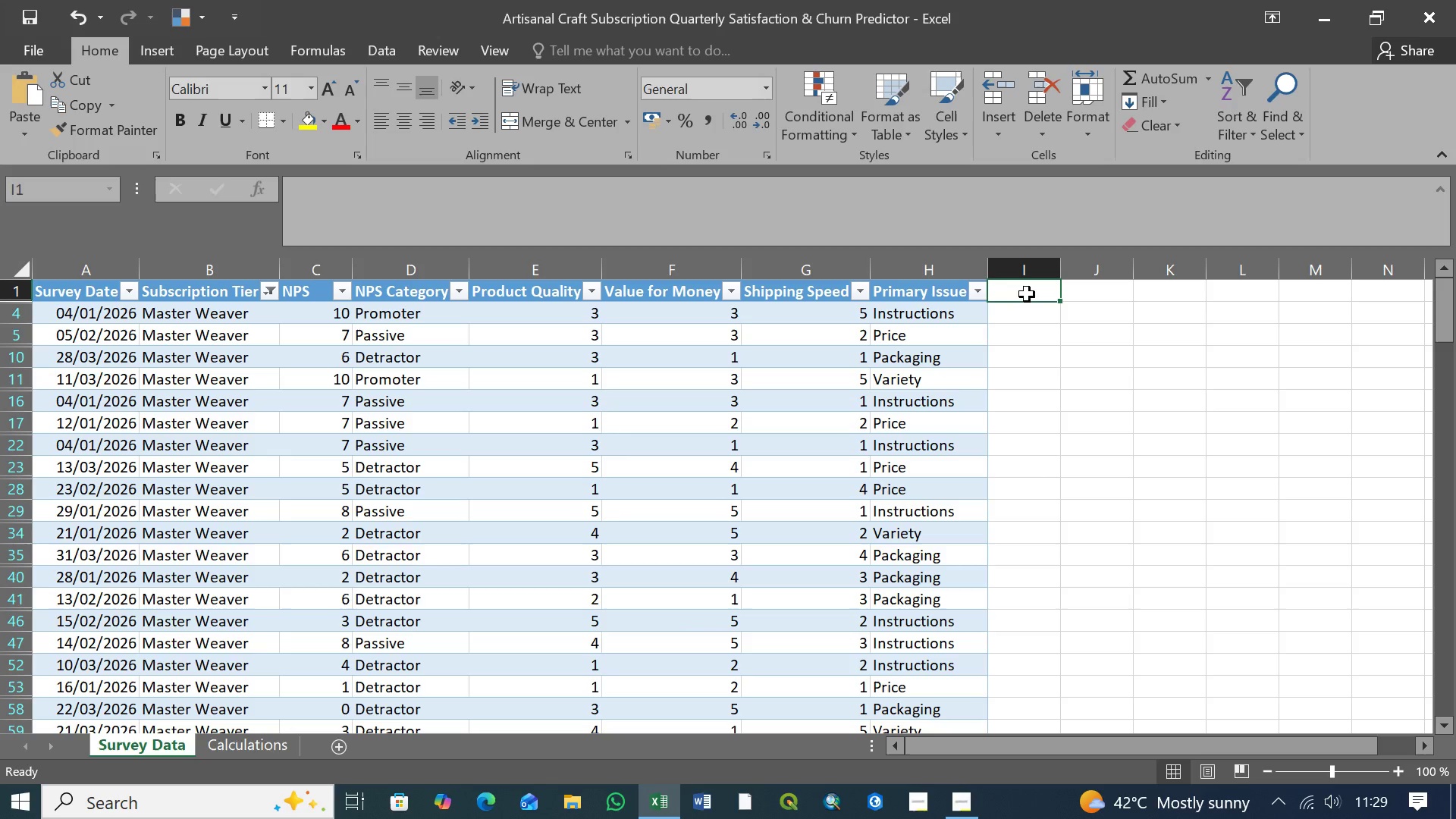 
left_click([824, 315])
 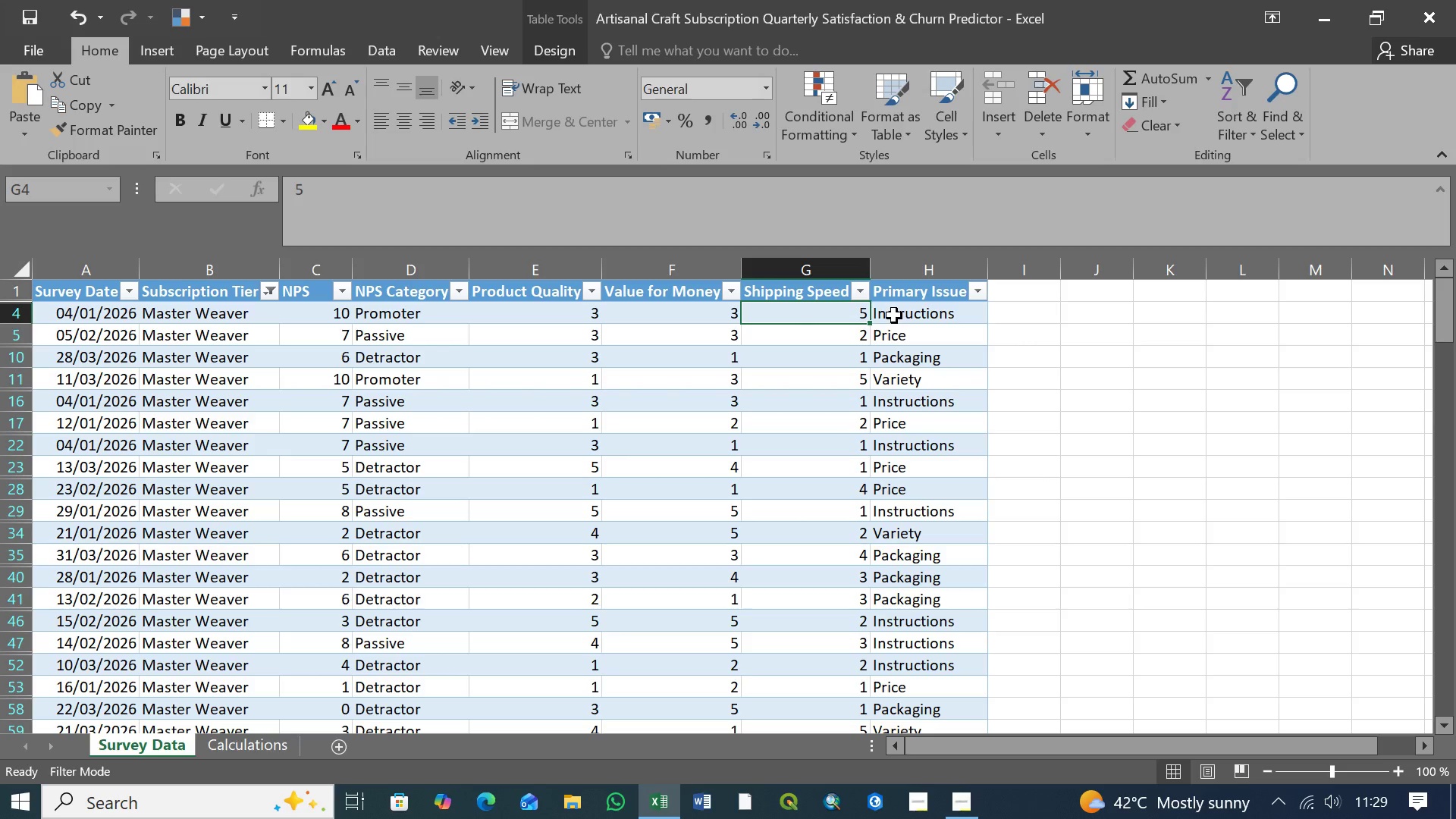 
left_click([895, 315])
 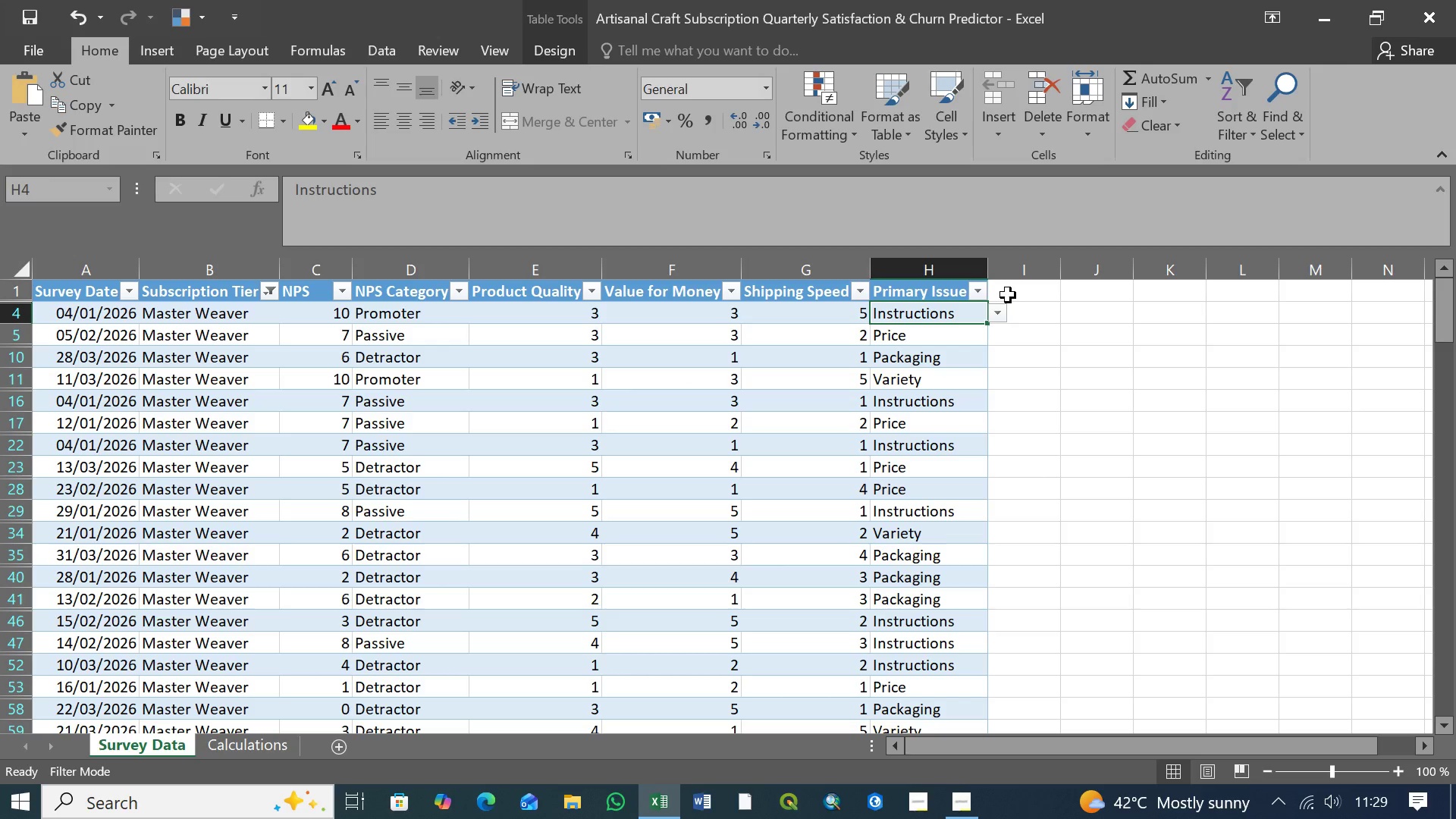 
left_click([1008, 295])
 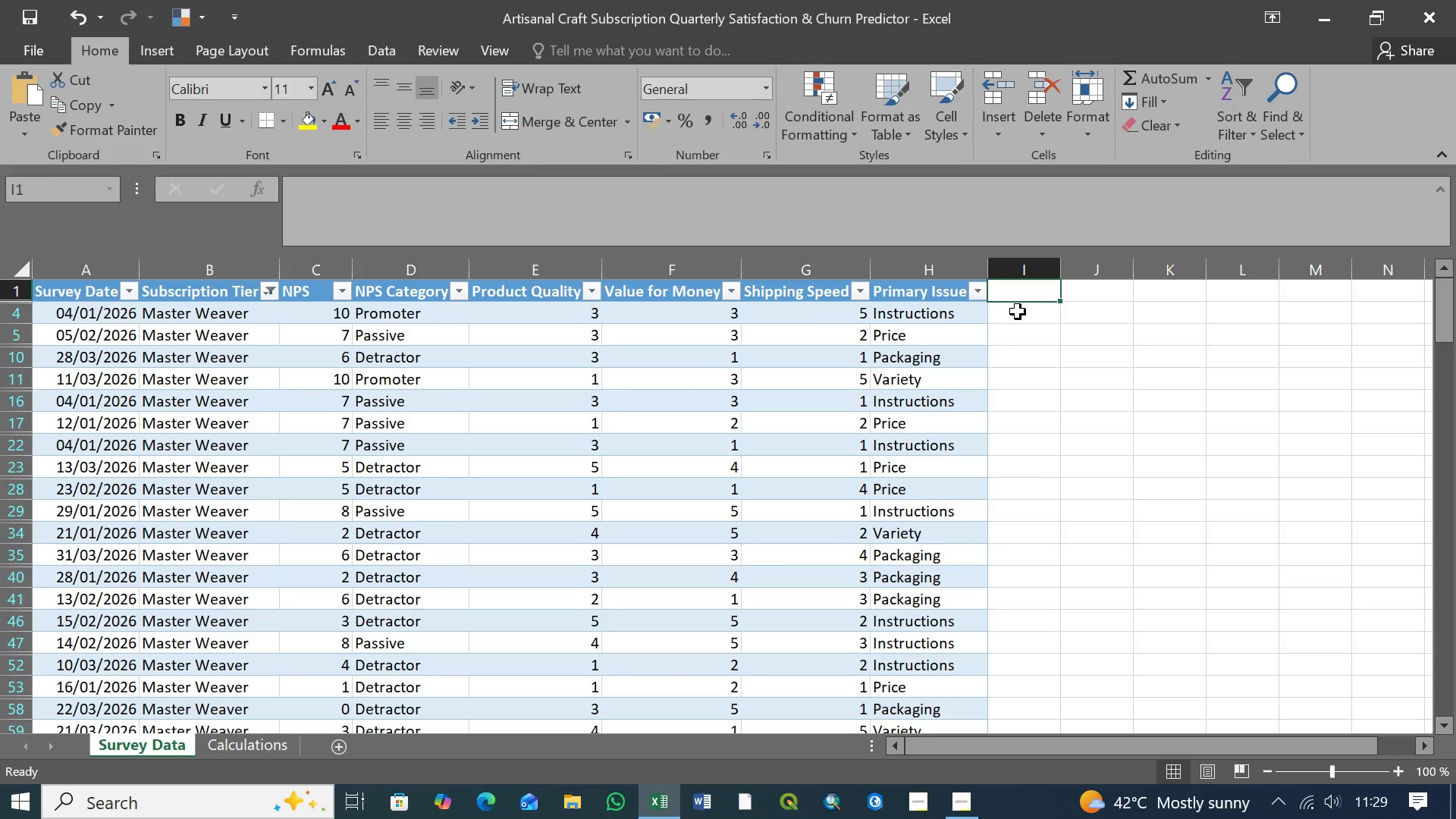 
left_click([1018, 312])
 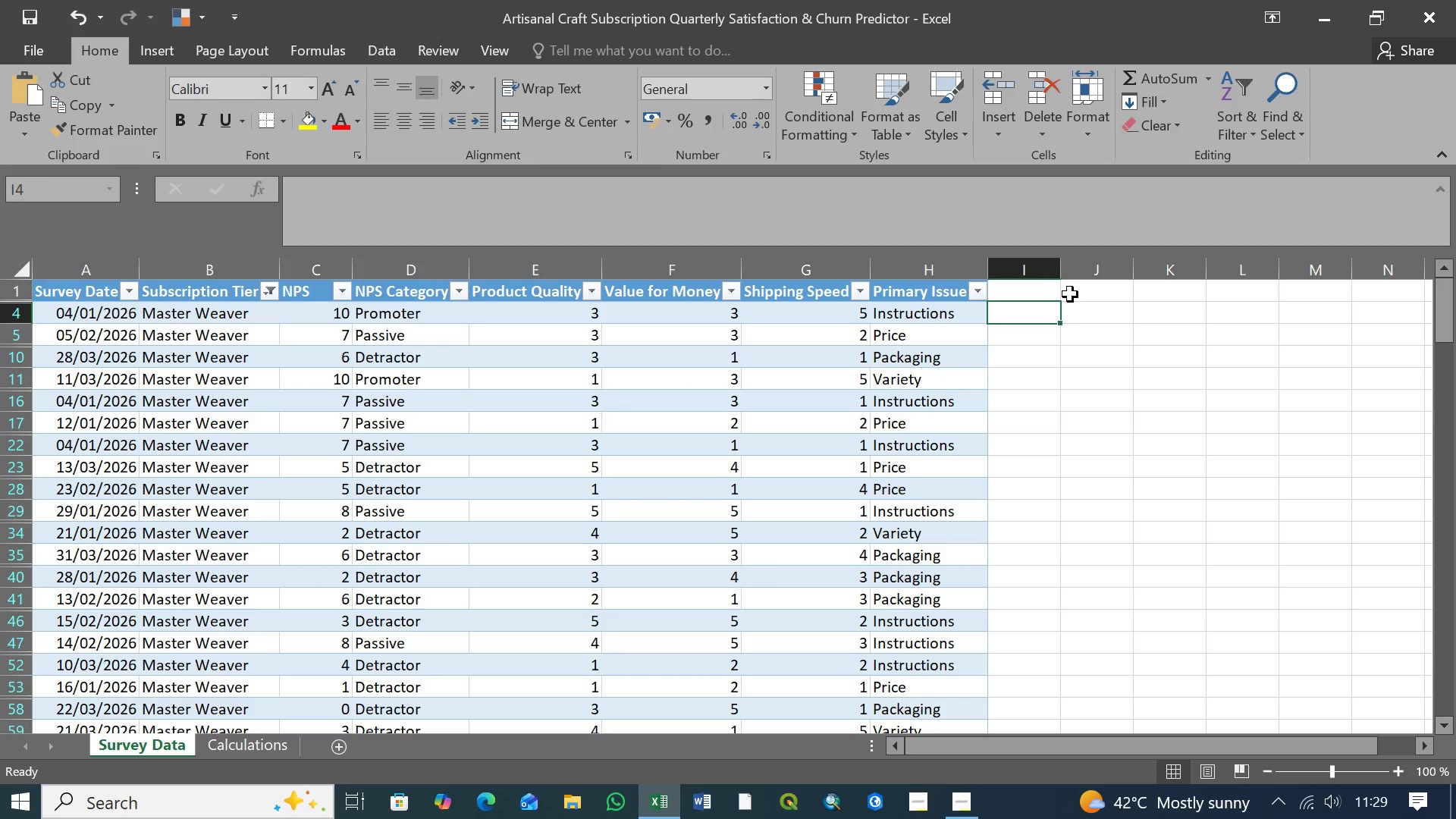 
left_click([1072, 293])
 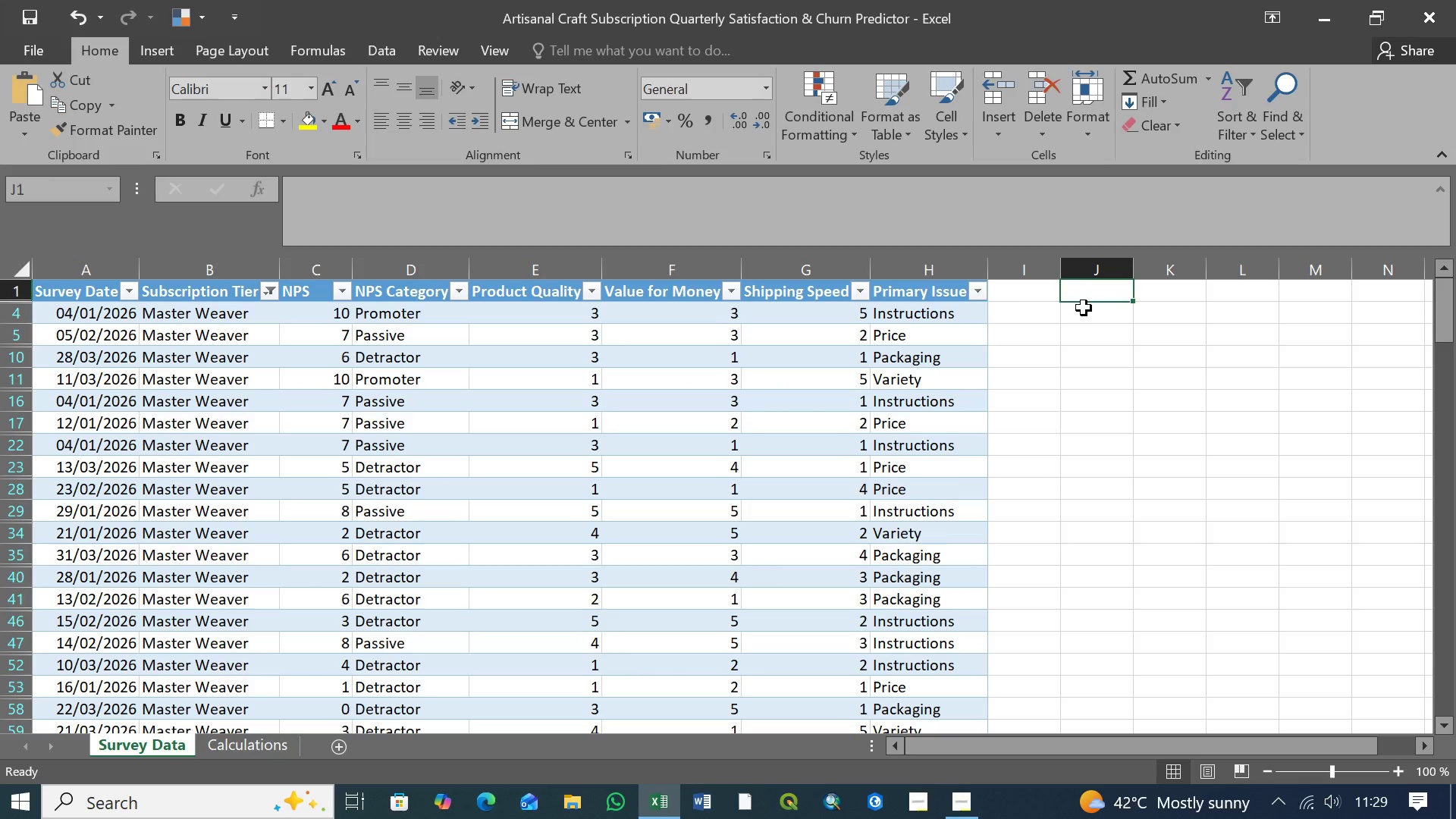 
left_click([1084, 310])
 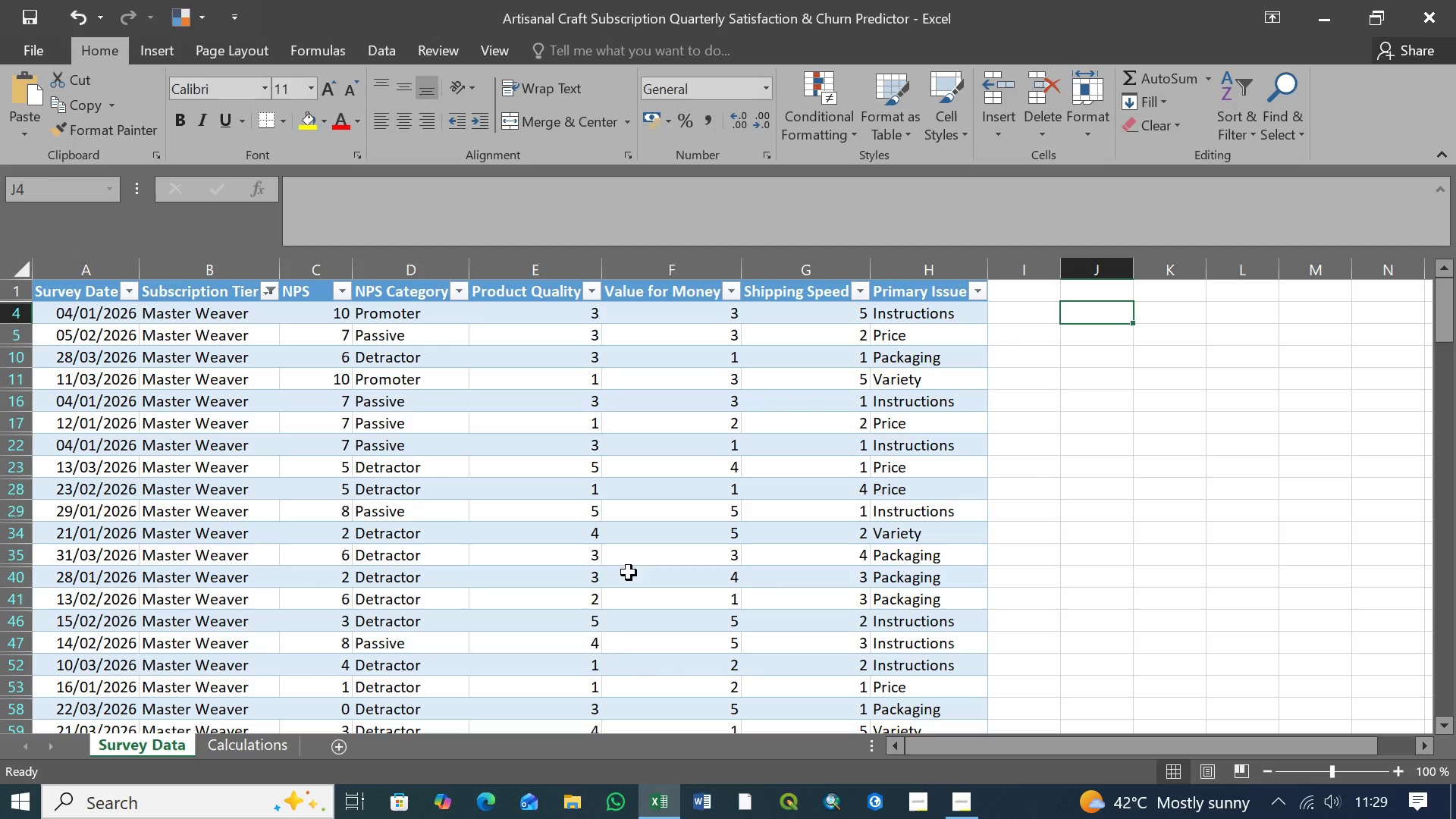 
scroll: coordinate [513, 608], scroll_direction: down, amount: 10.0
 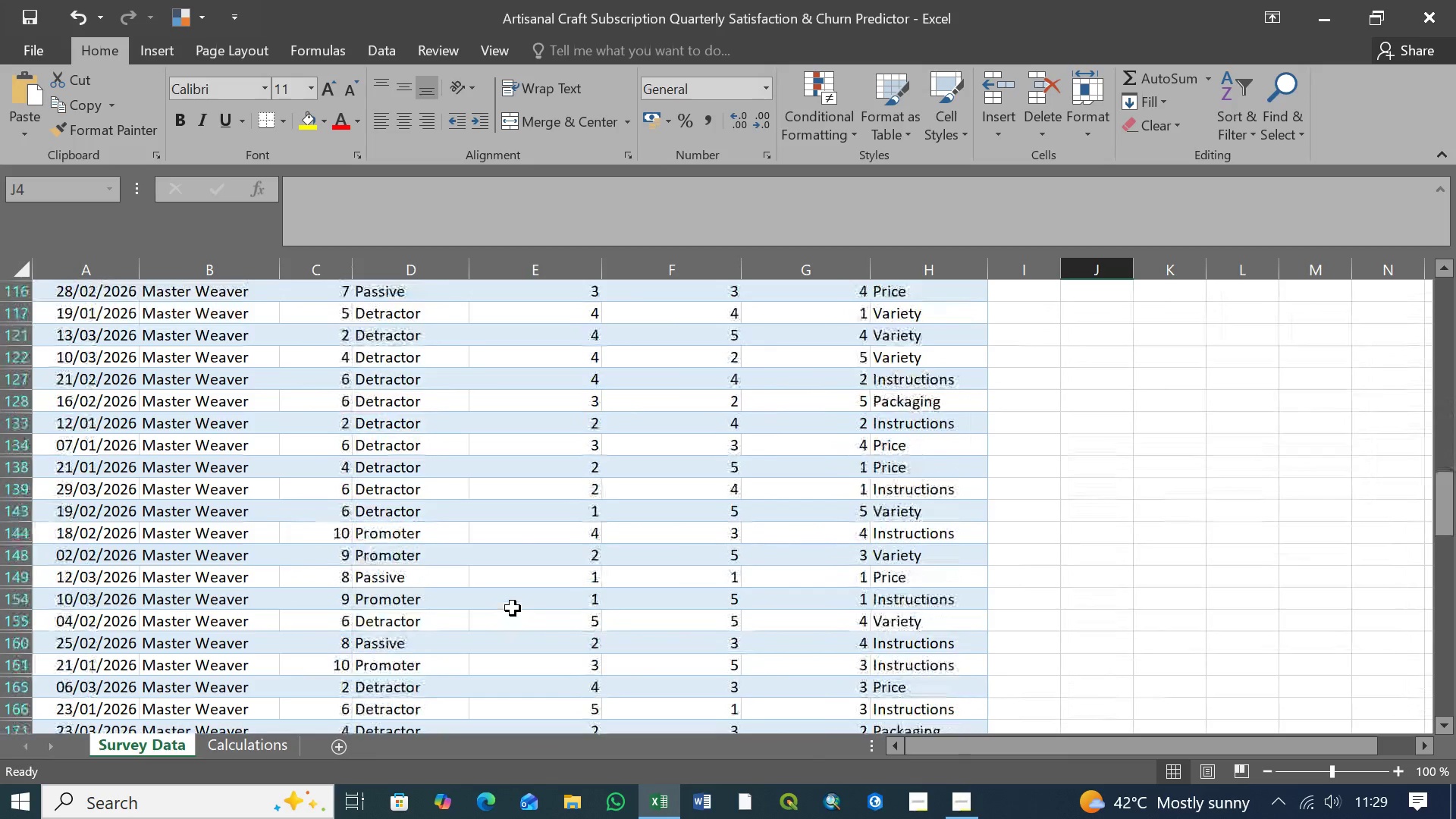 
scroll: coordinate [513, 608], scroll_direction: up, amount: 39.0
 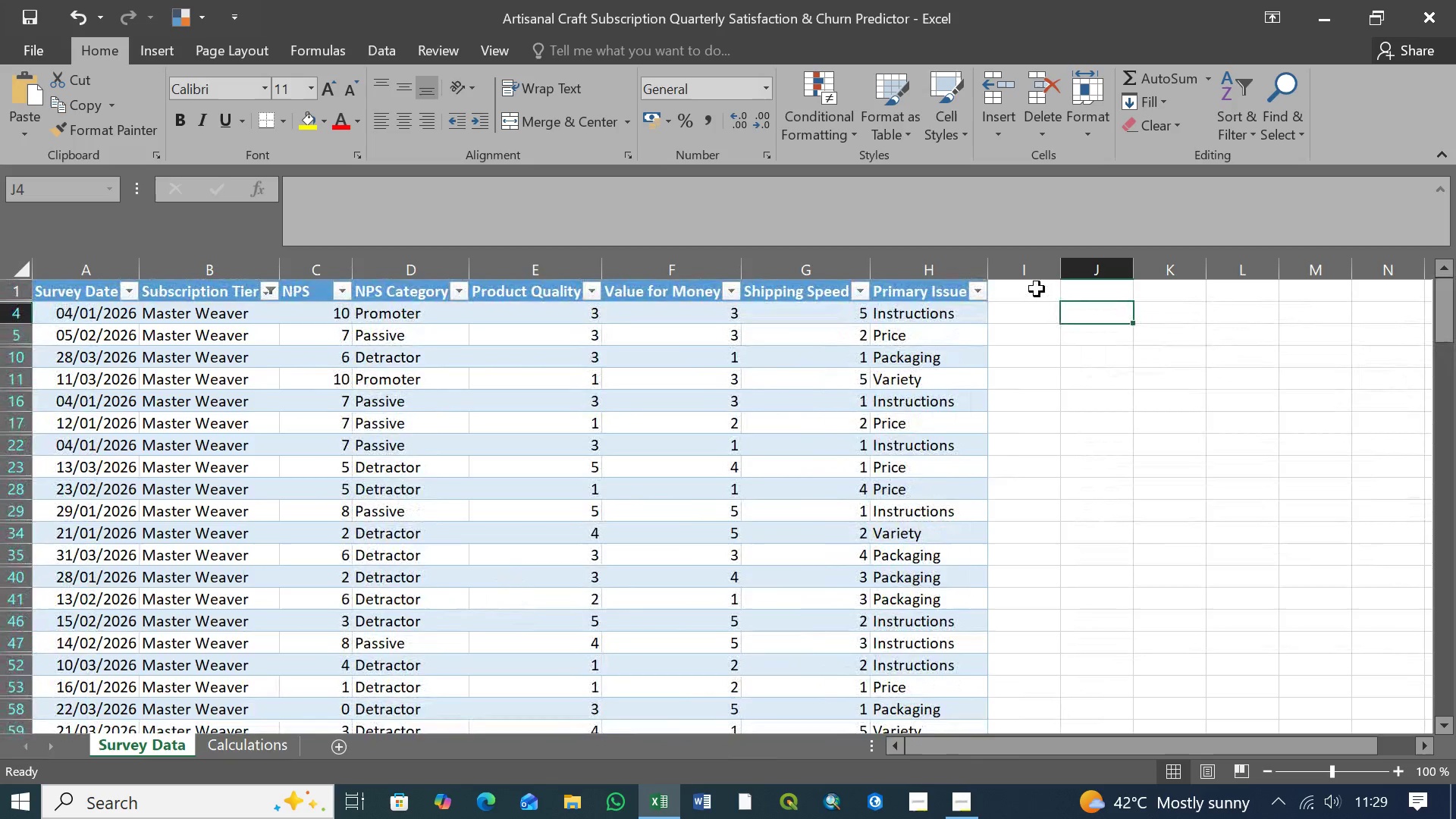 
left_click([1034, 289])
 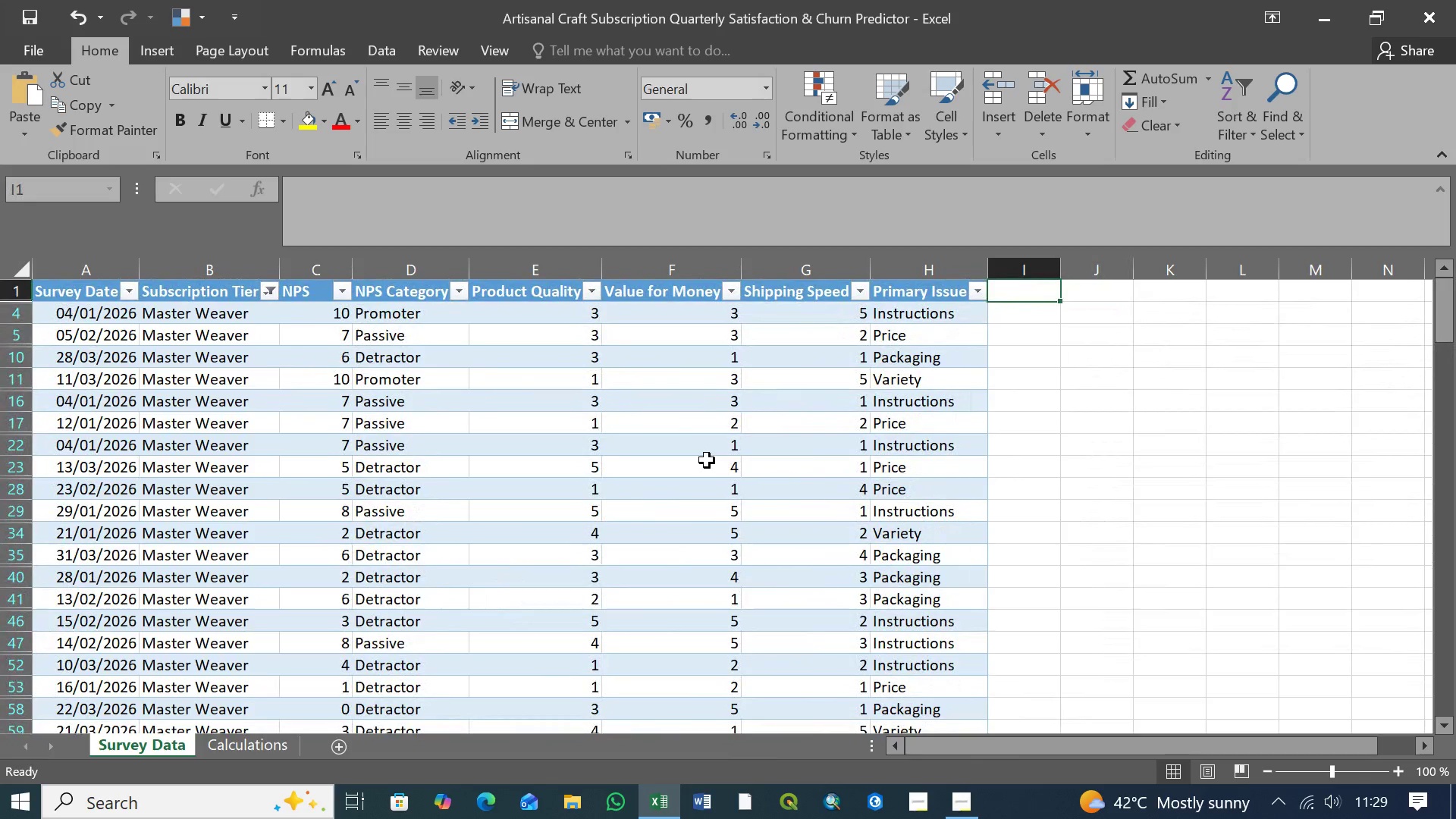 
scroll: coordinate [245, 607], scroll_direction: up, amount: 27.0
 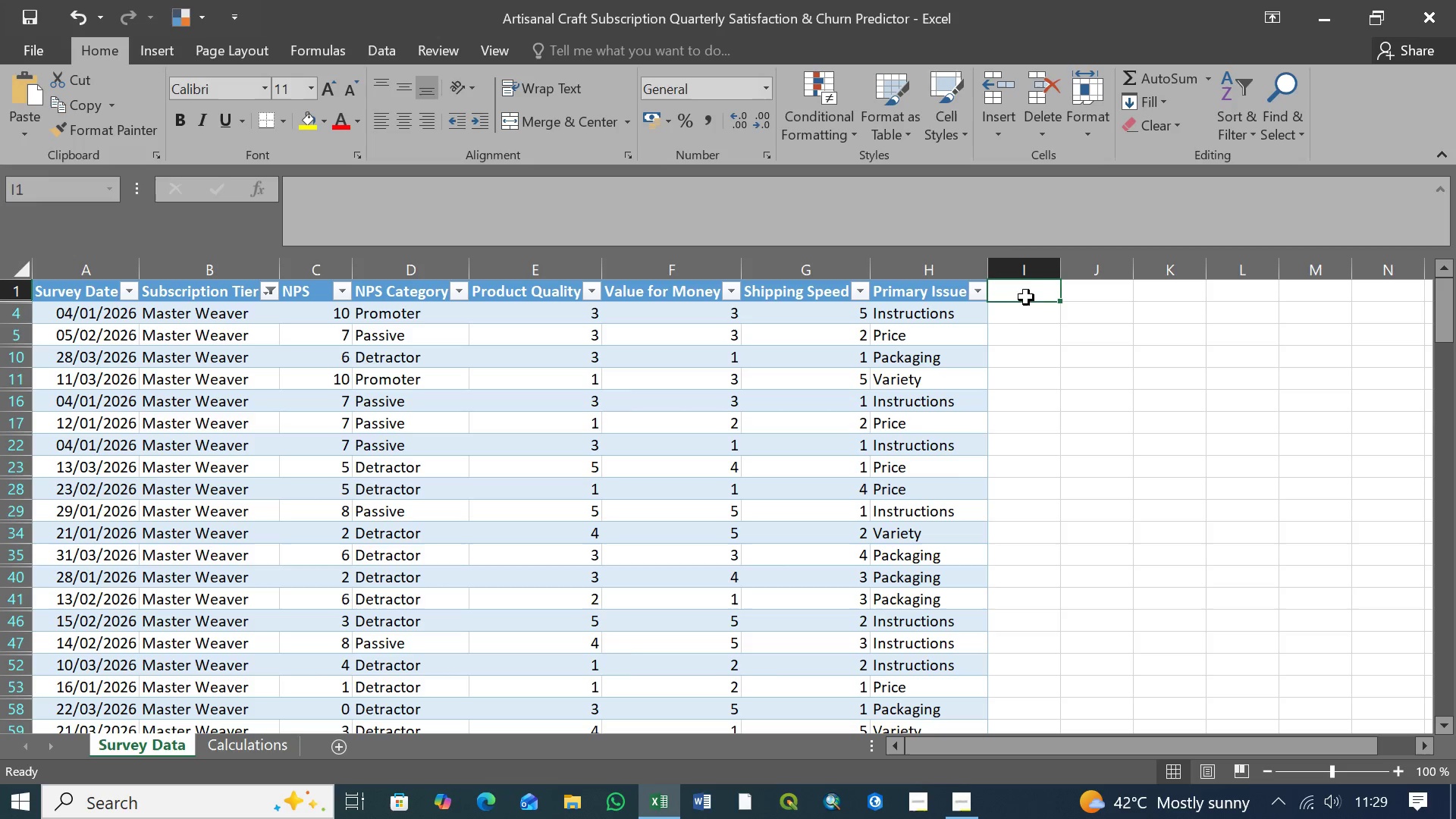 
wait(7.27)
 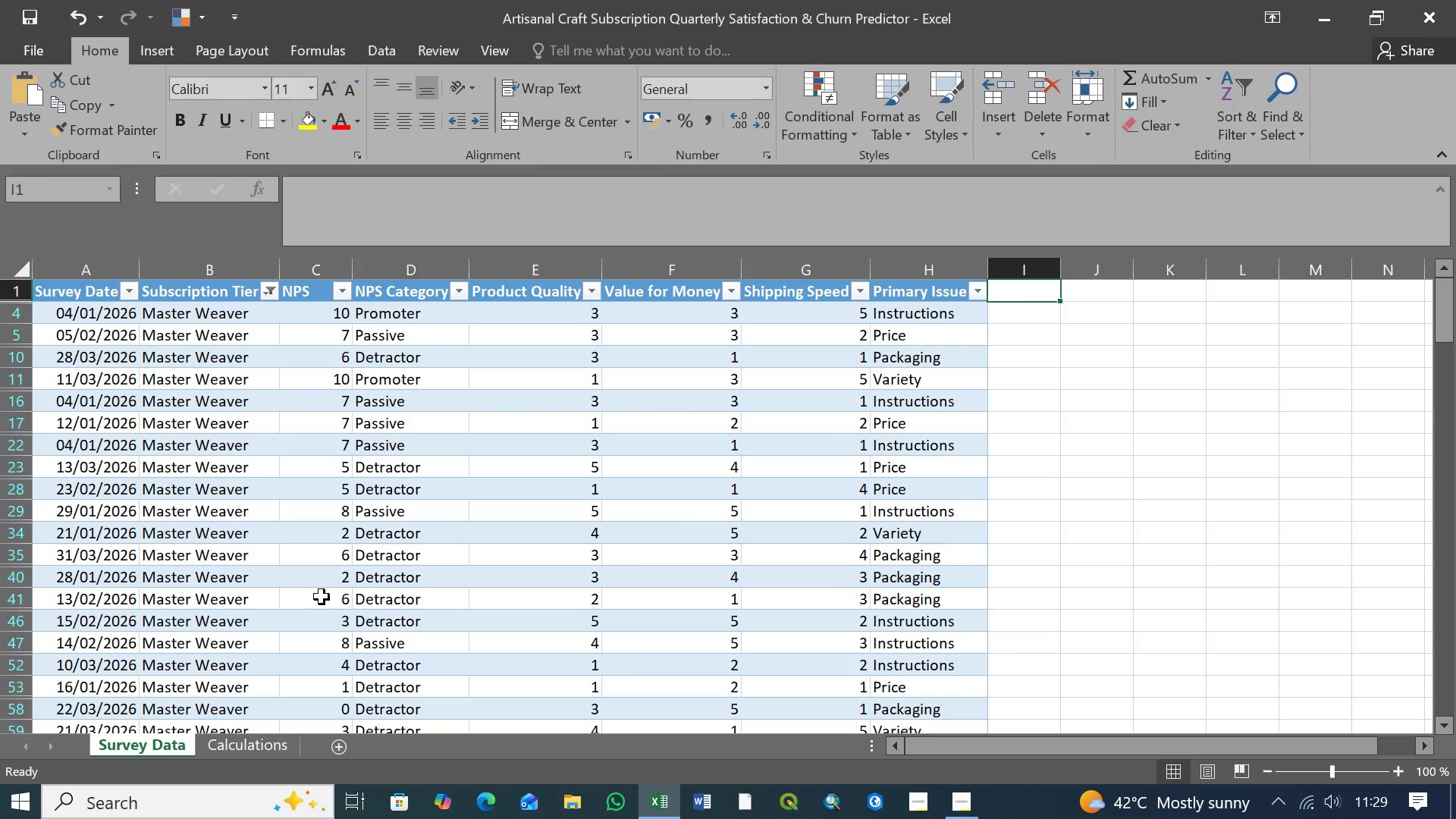 
left_click([1125, 298])
 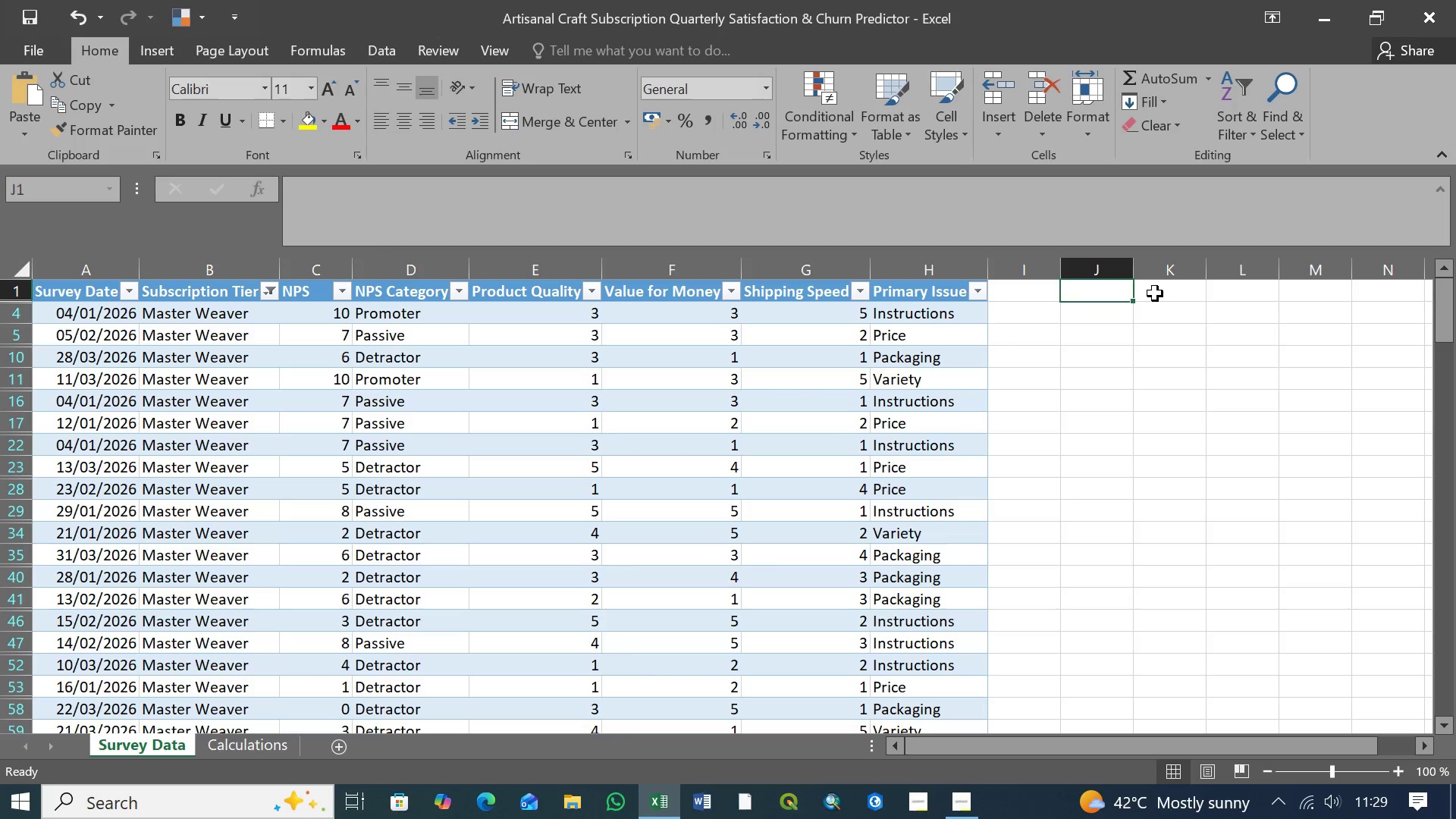 
left_click([1155, 293])
 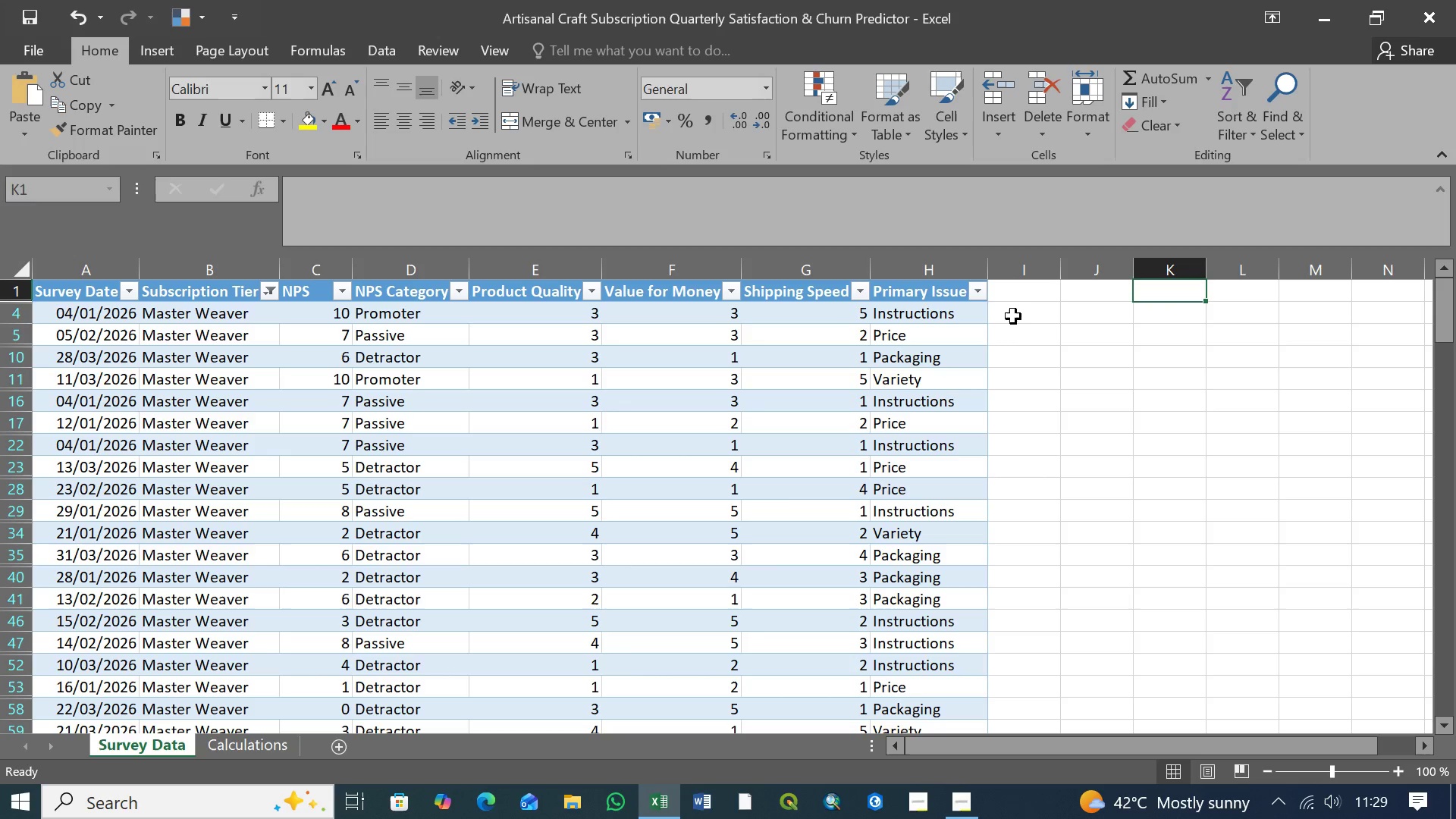 
left_click([1015, 315])
 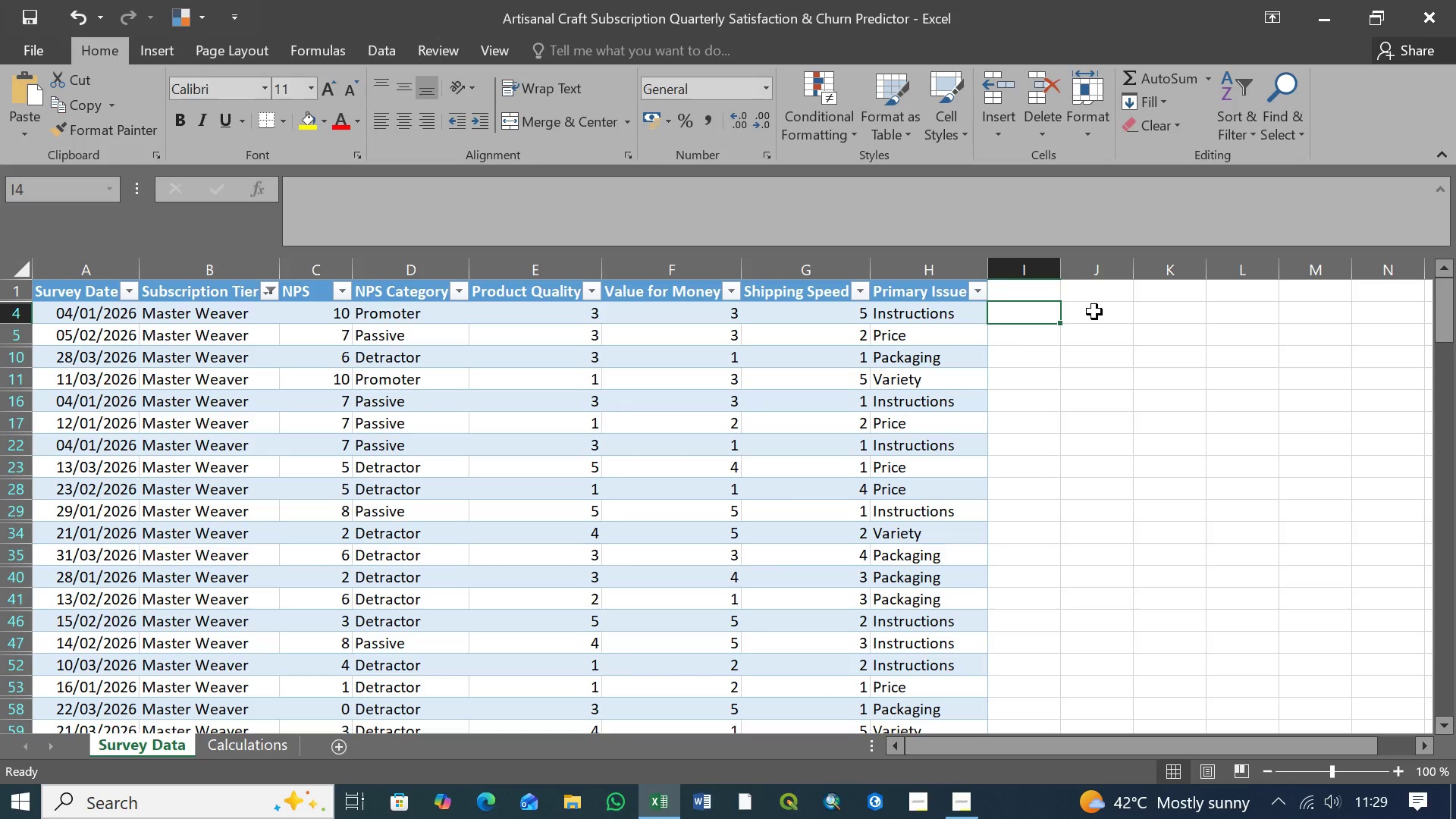 
left_click([1095, 313])
 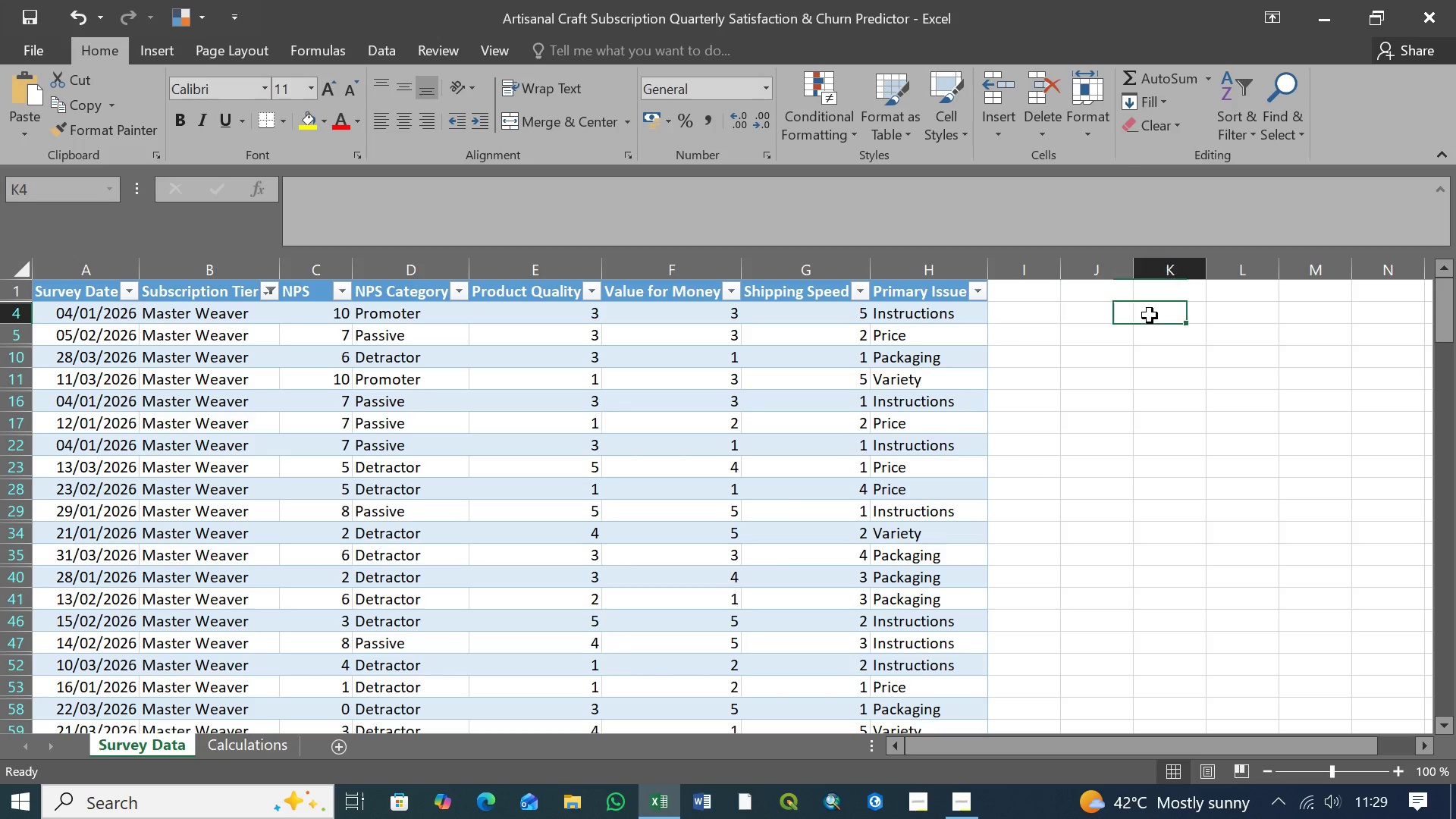 
double_click([1150, 315])
 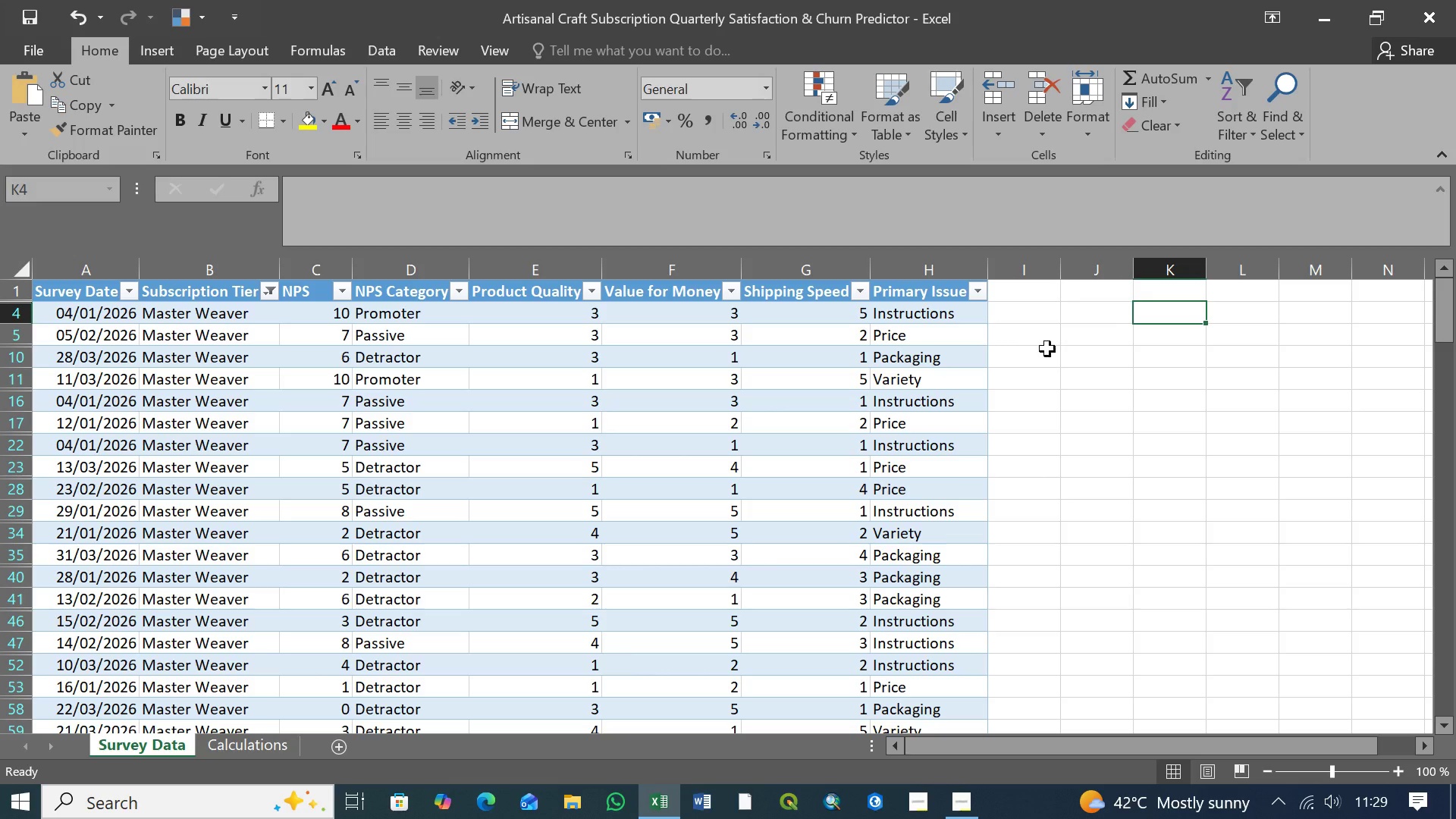 
left_click([1031, 340])
 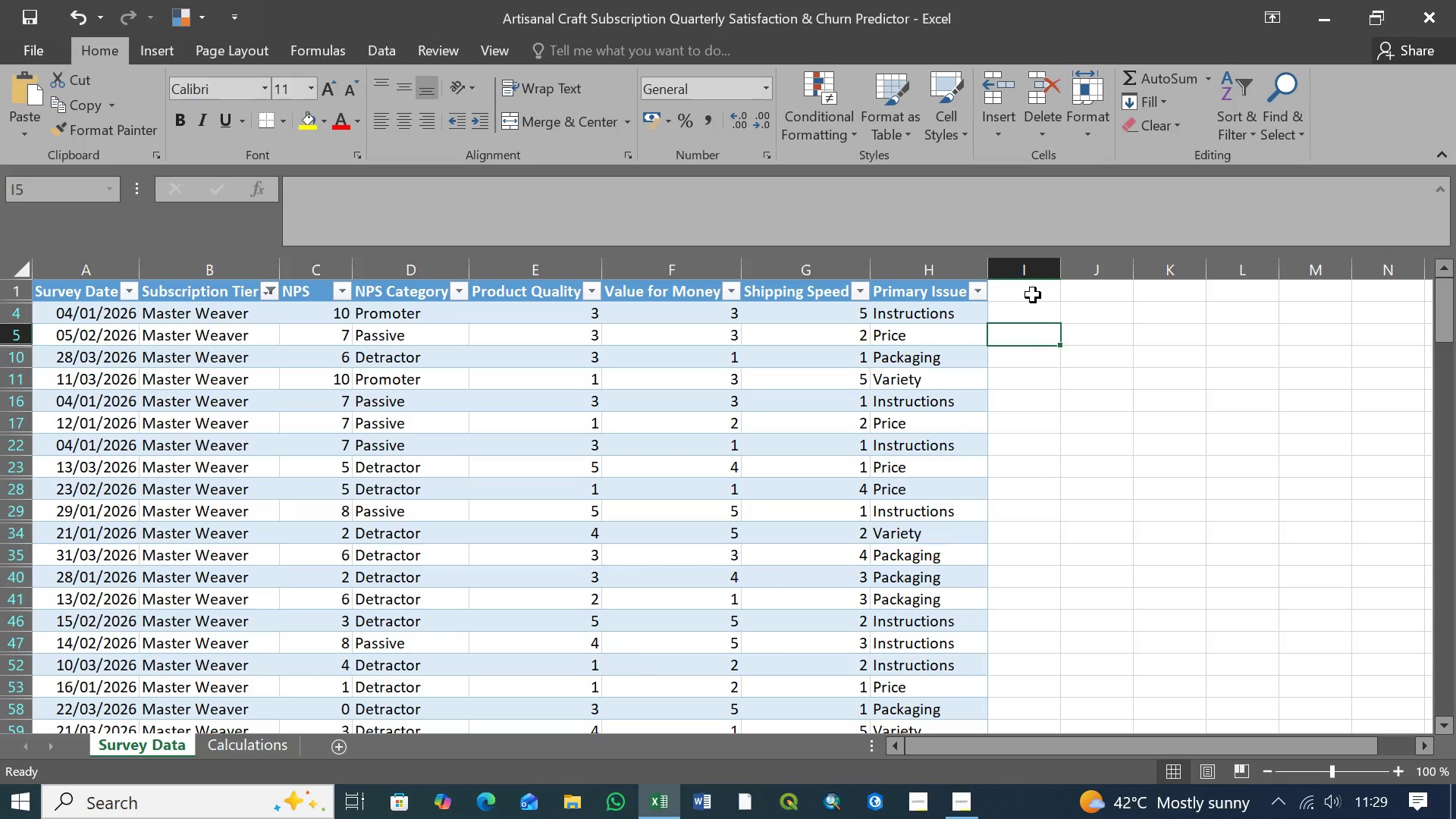 
left_click([1033, 295])
 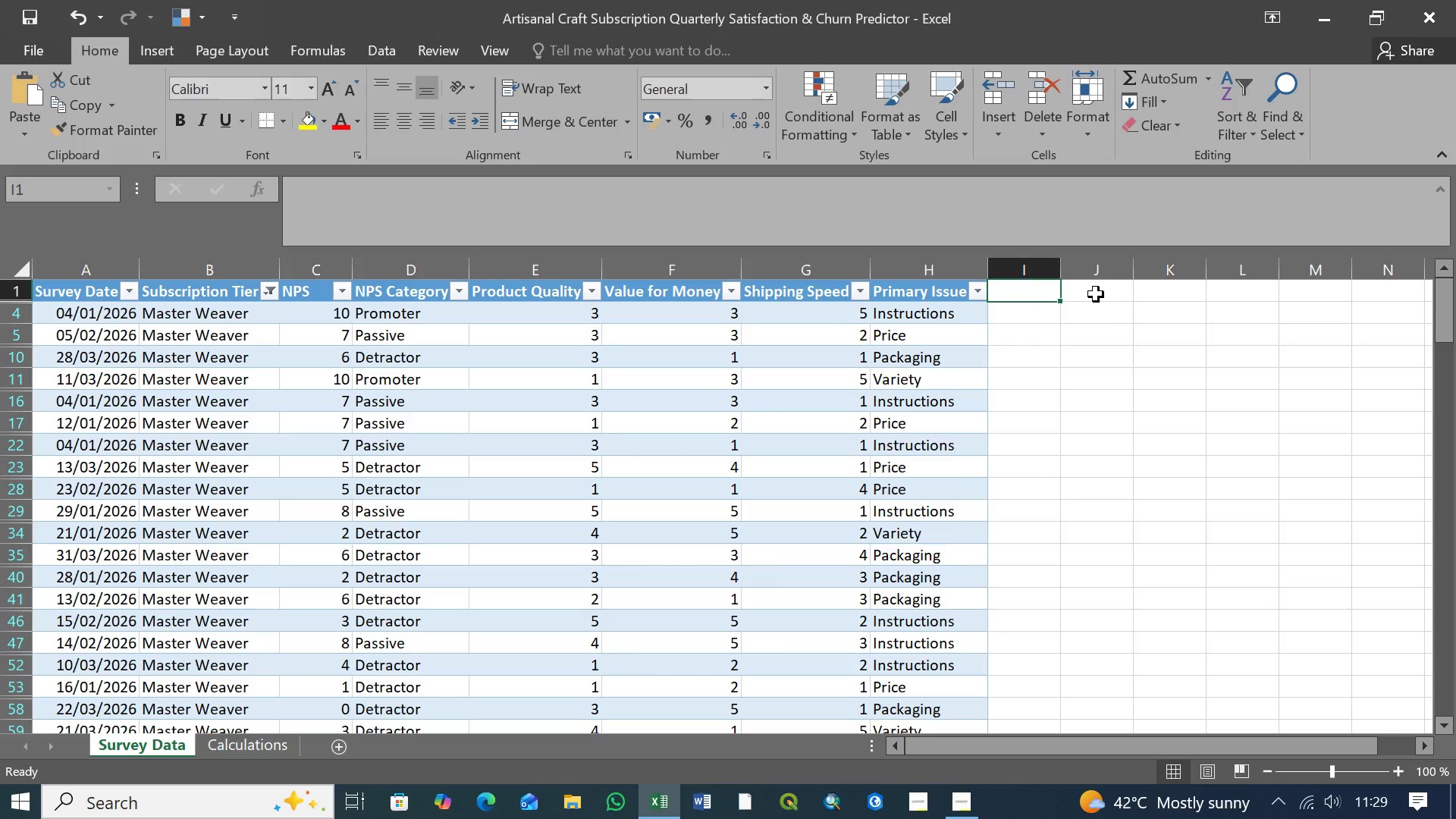 
left_click([1096, 294])
 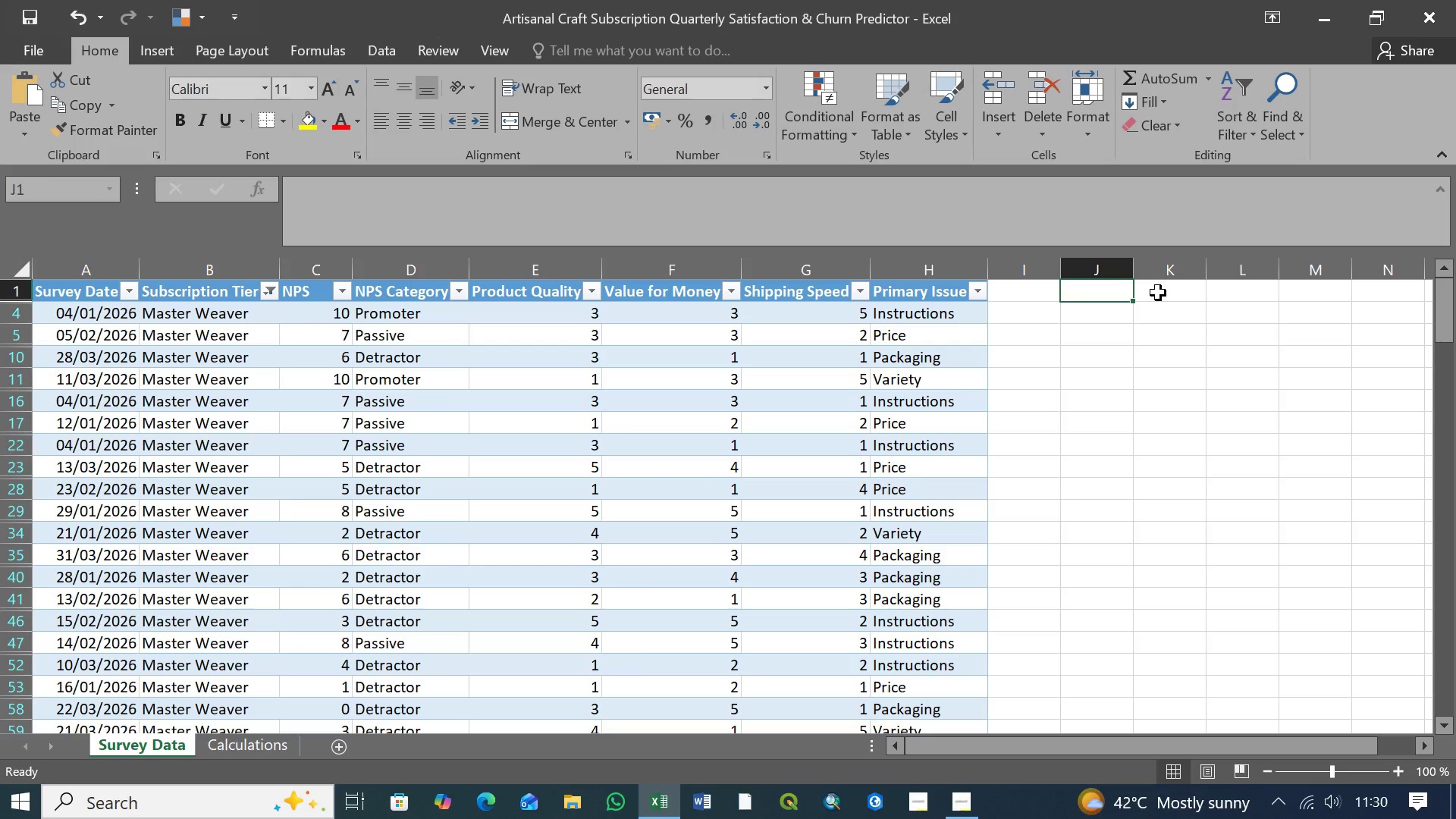 
left_click([1158, 293])
 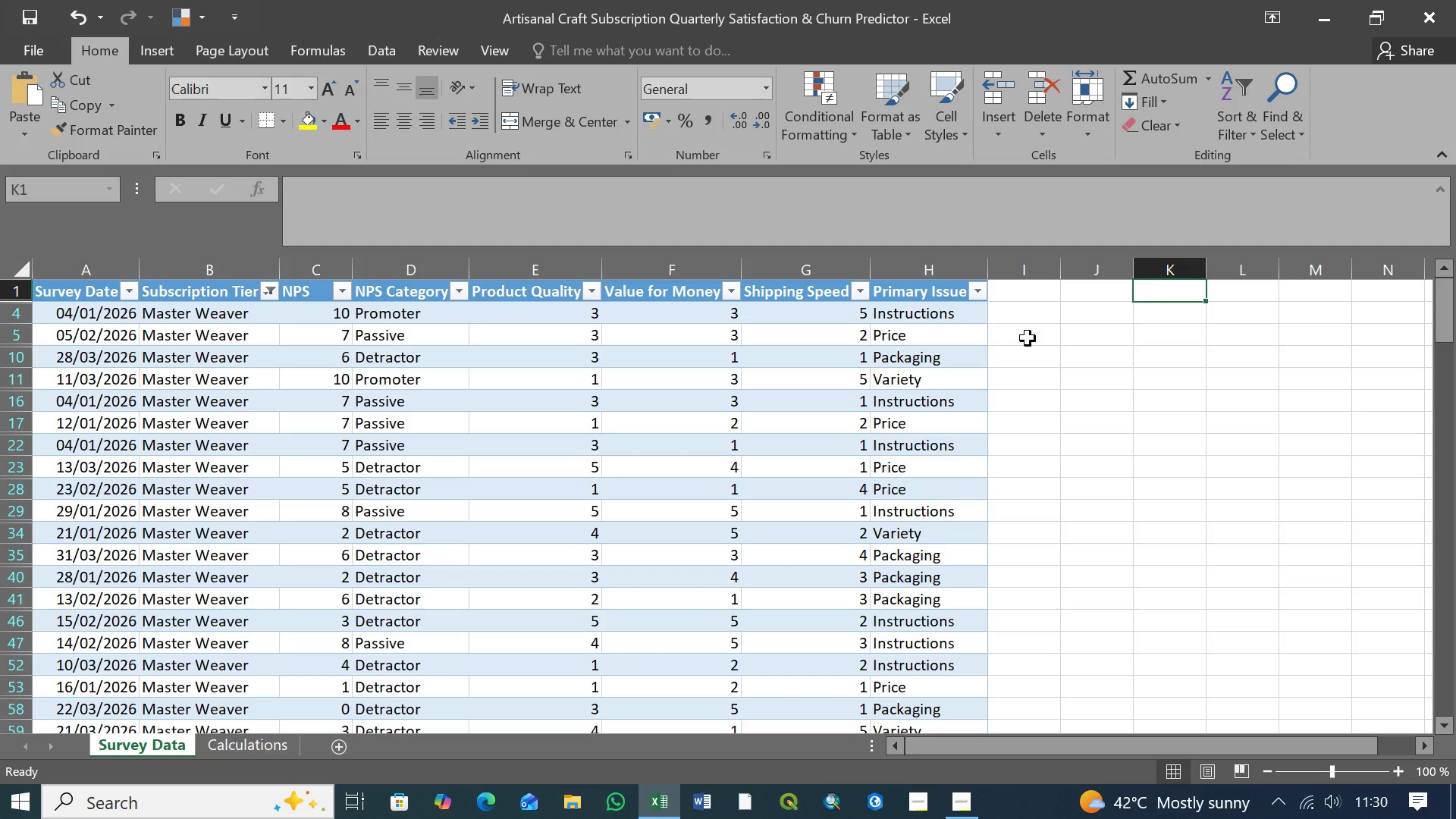 
left_click([1028, 338])
 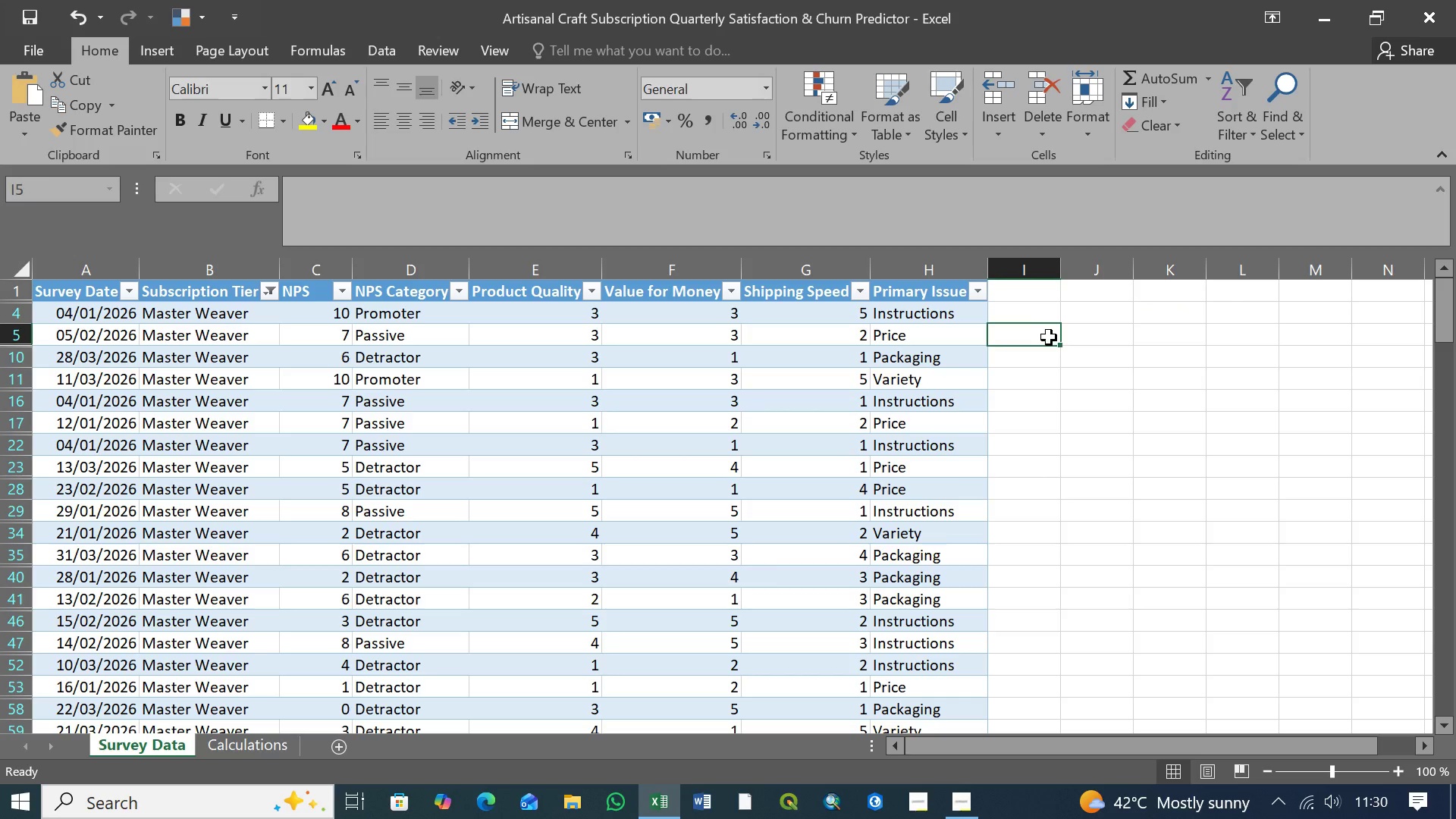 
wait(6.27)
 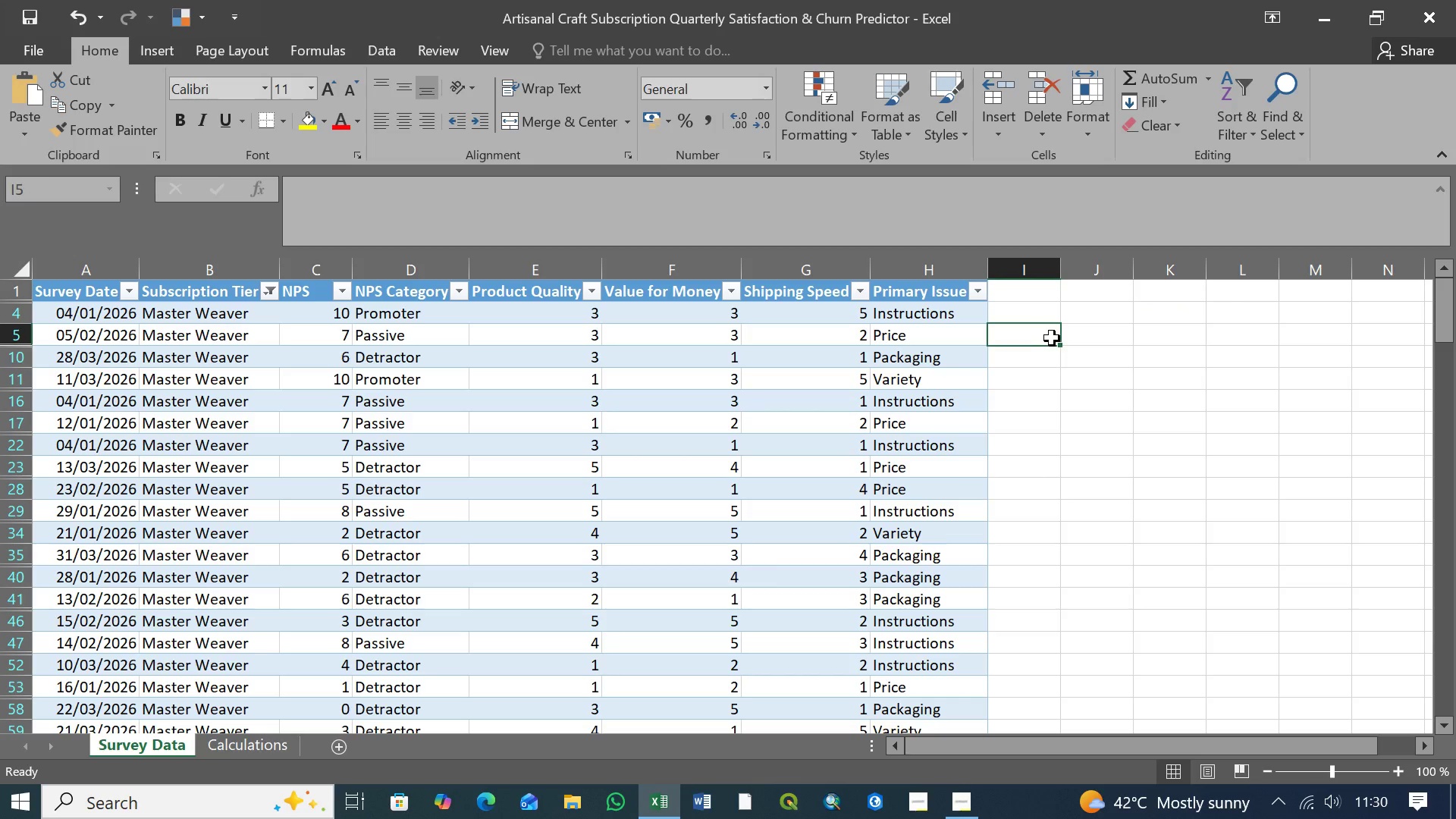 
scroll: coordinate [747, 536], scroll_direction: down, amount: 3.0
 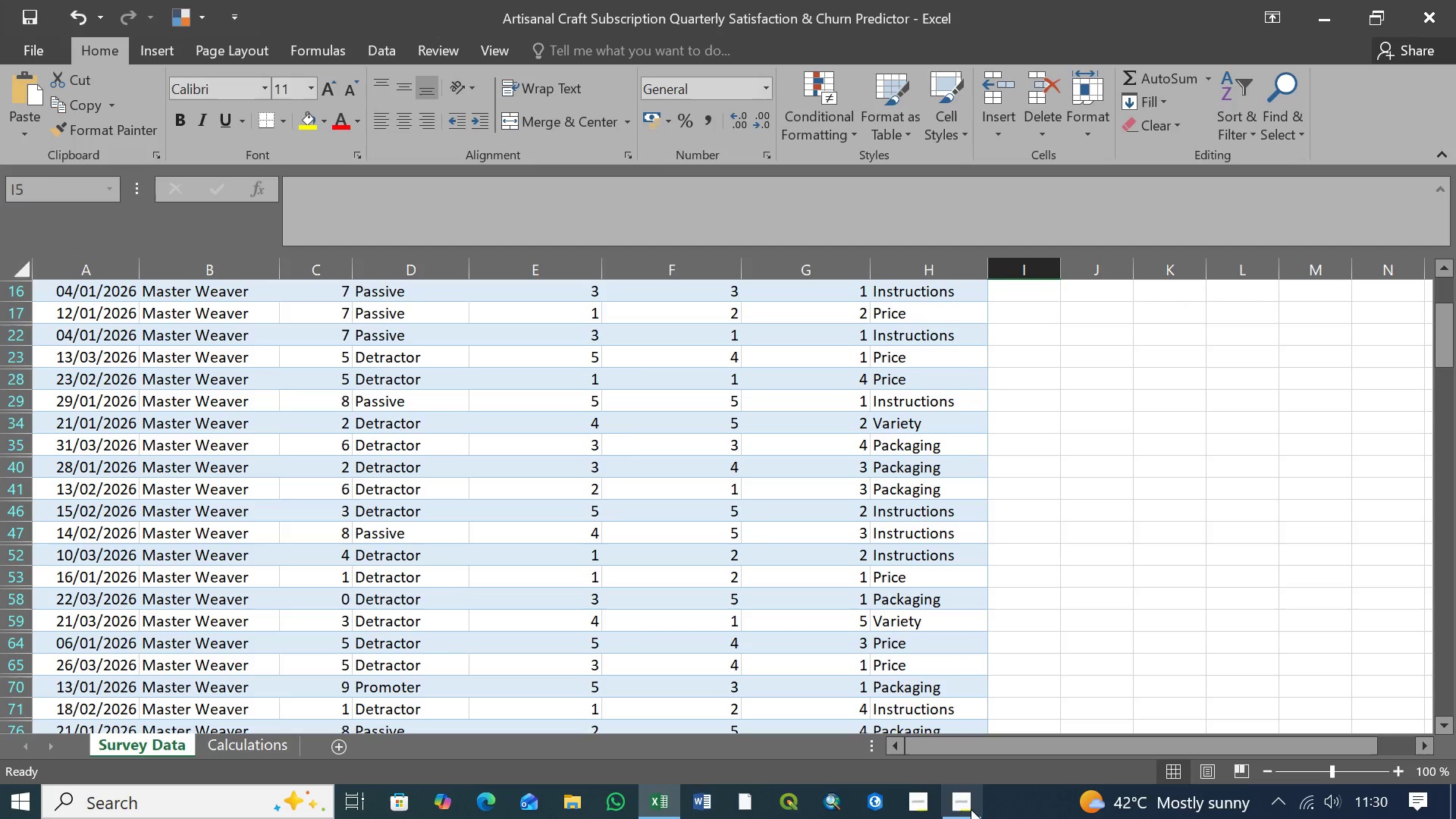 
left_click([971, 808])